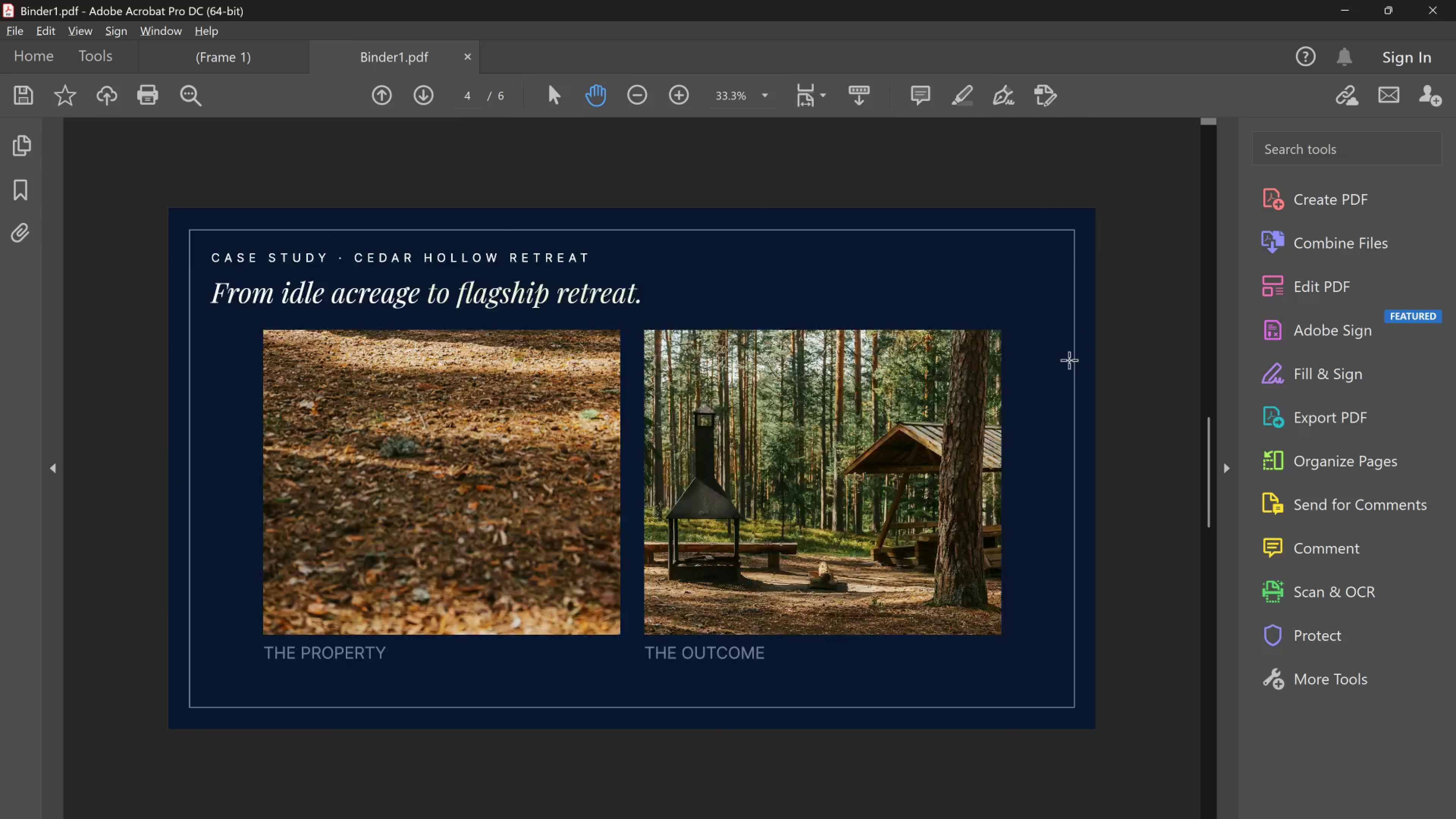 
scroll: coordinate [1070, 361], scroll_direction: up, amount: 6.0
 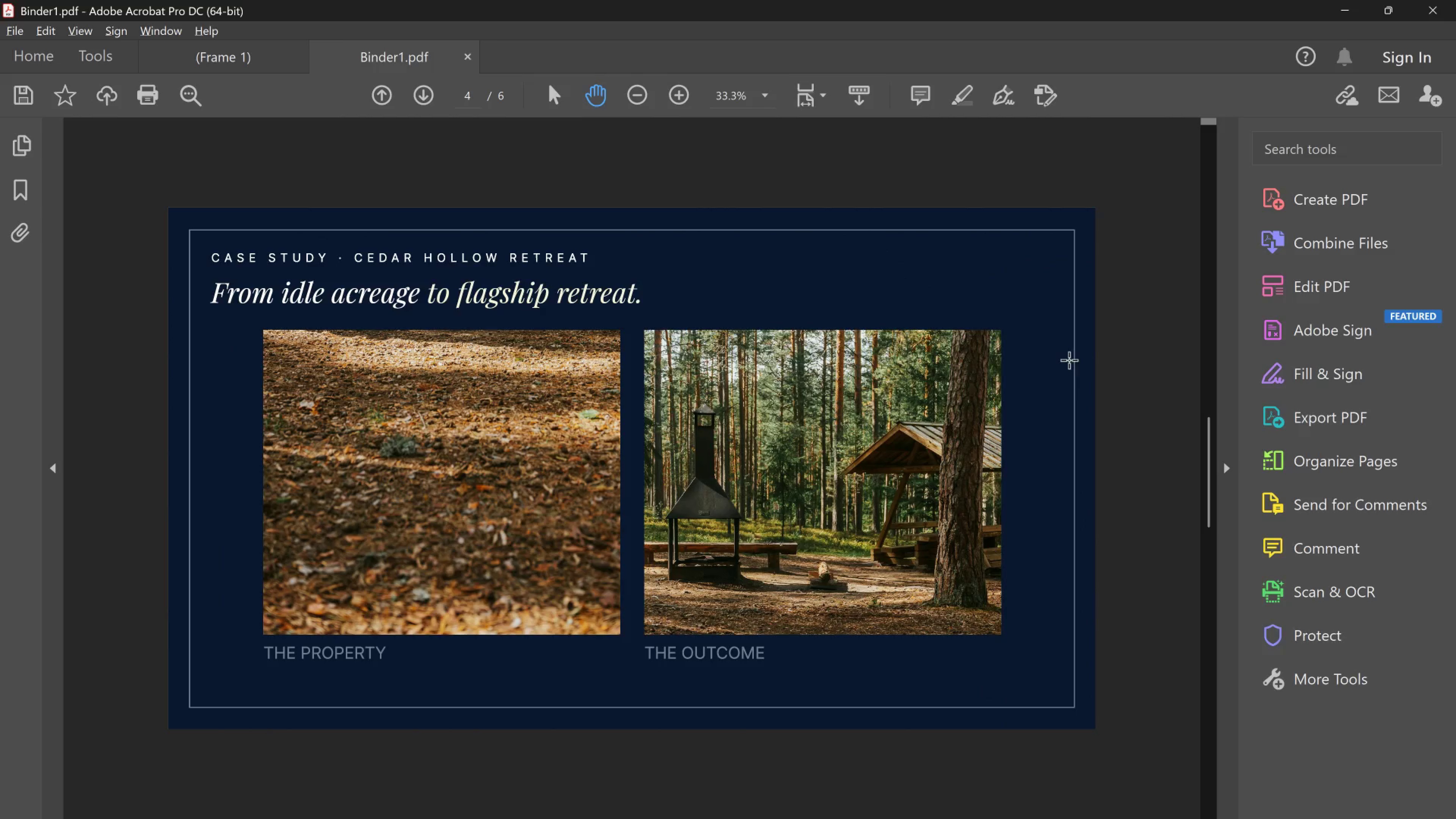 
scroll: coordinate [1068, 361], scroll_direction: down, amount: 8.0
 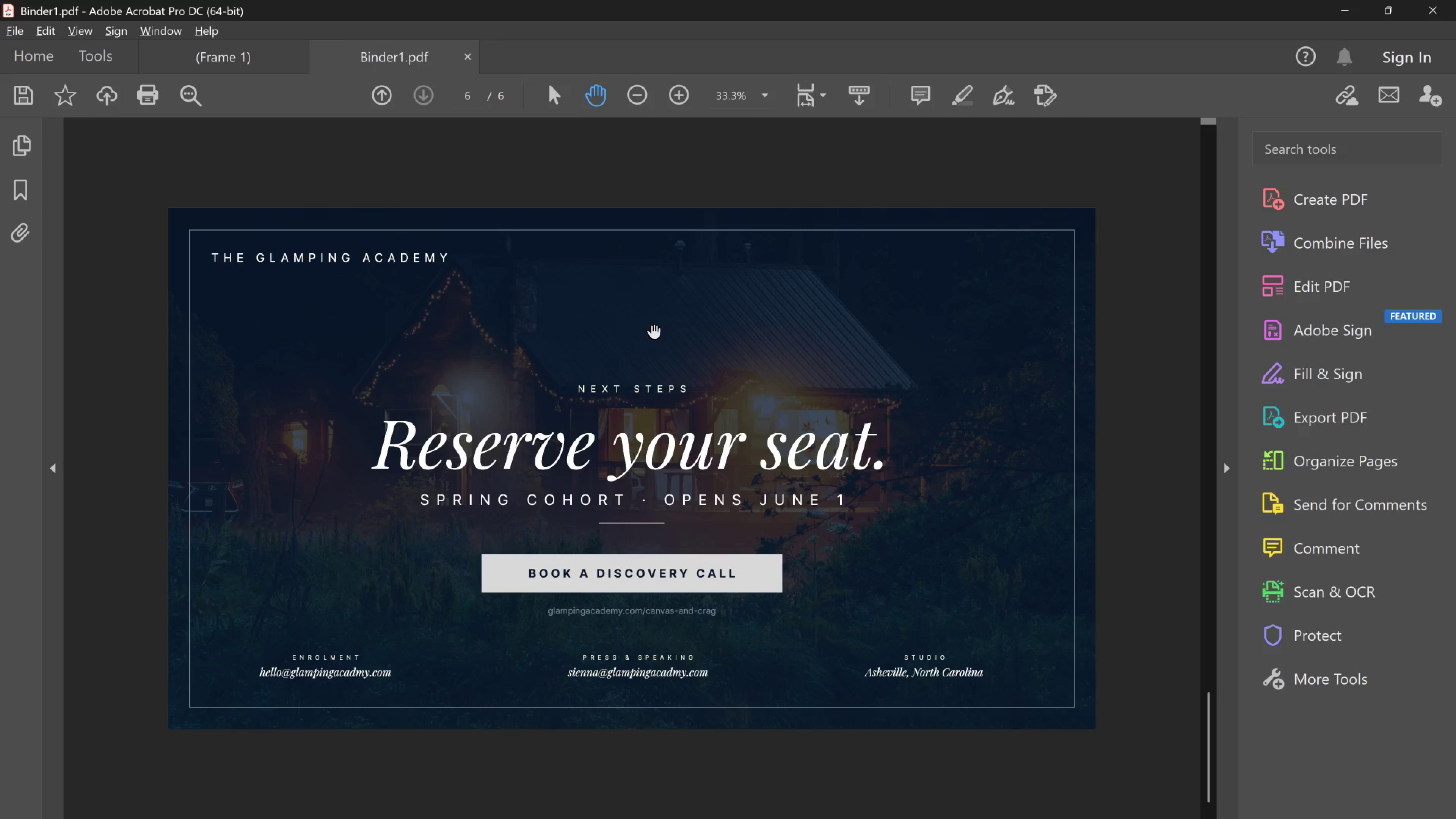 
scroll: coordinate [1032, 353], scroll_direction: up, amount: 12.0
 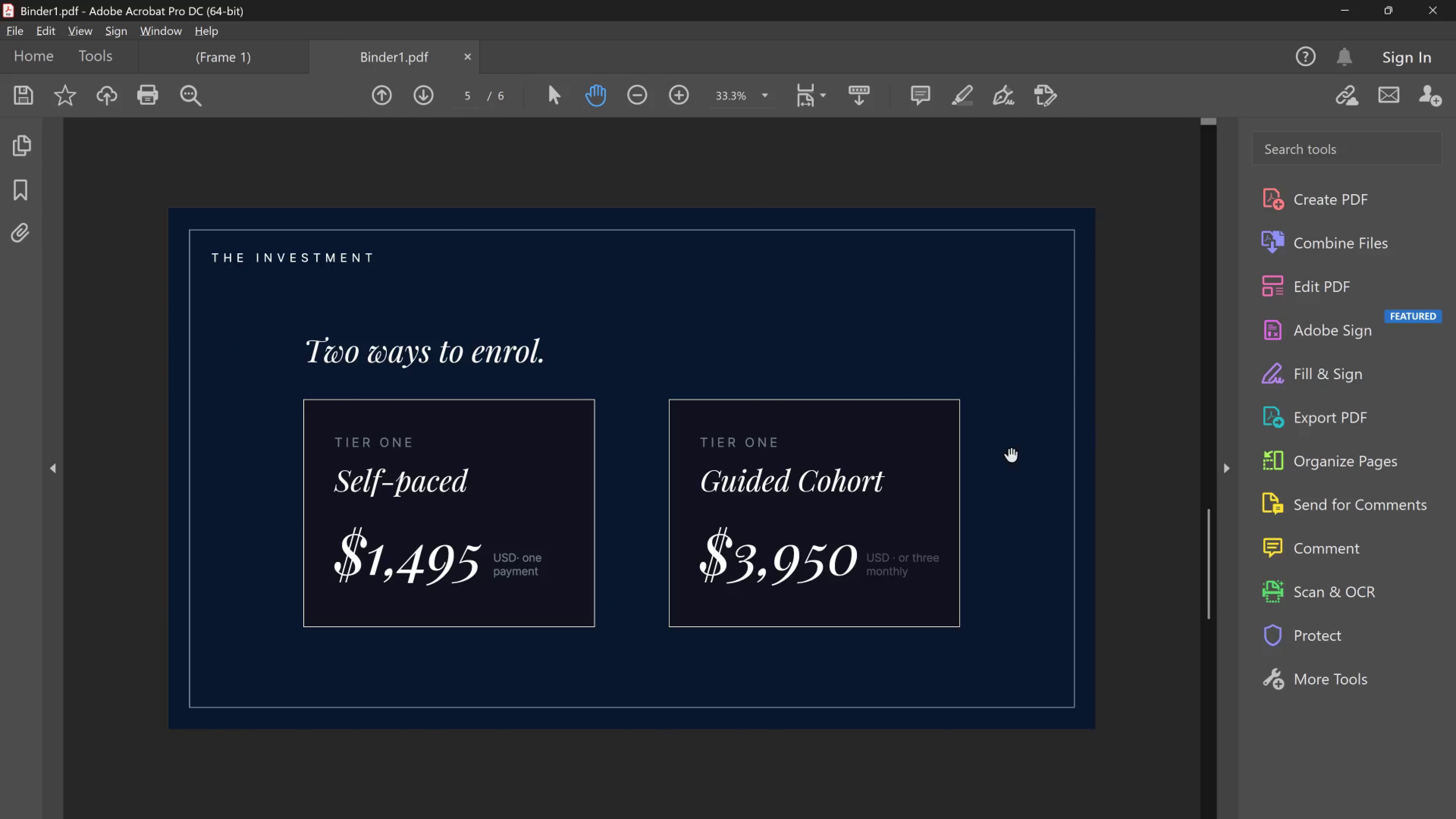 
scroll: coordinate [1026, 468], scroll_direction: down, amount: 11.0
 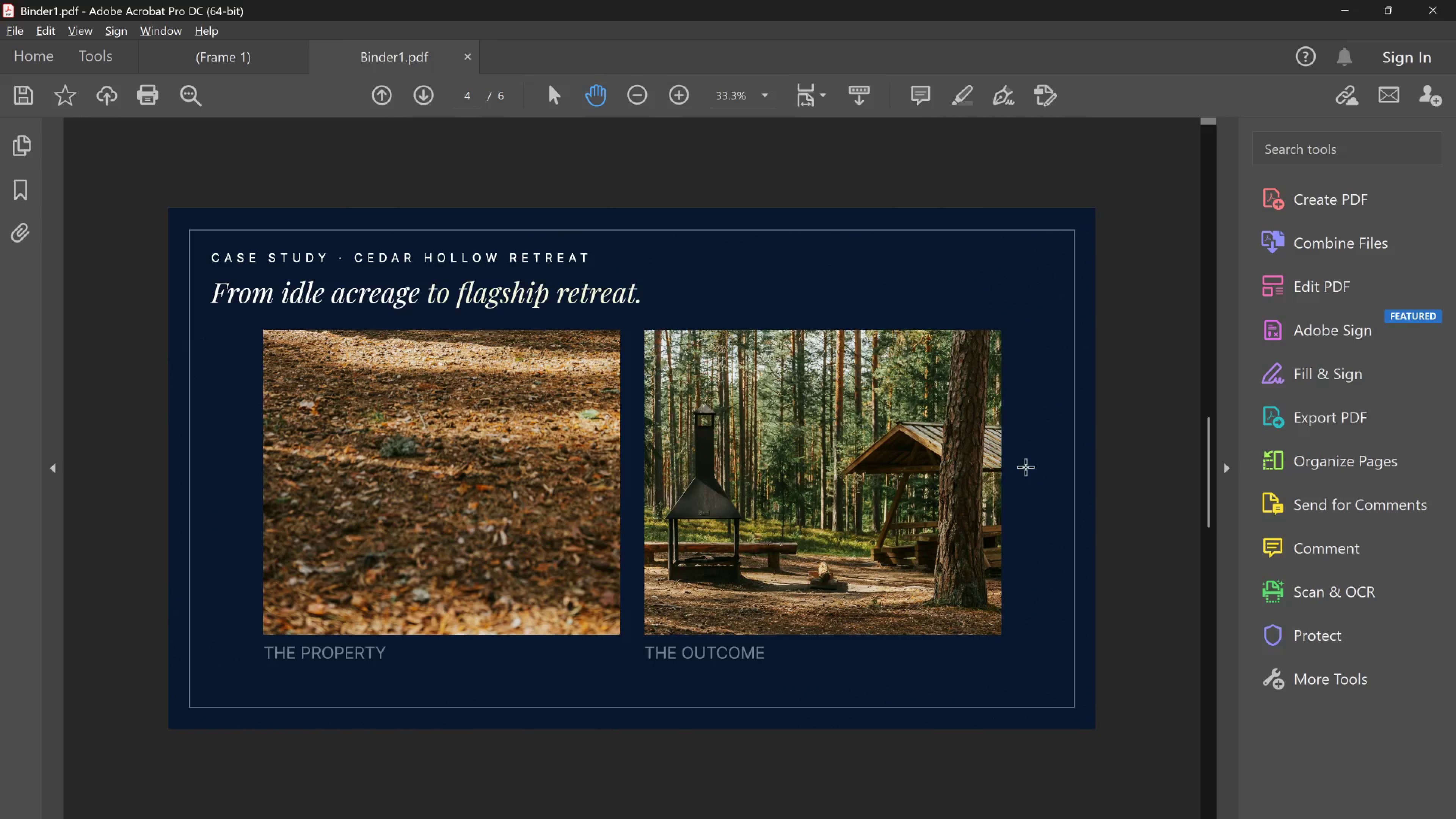 
scroll: coordinate [1026, 468], scroll_direction: up, amount: 6.0
 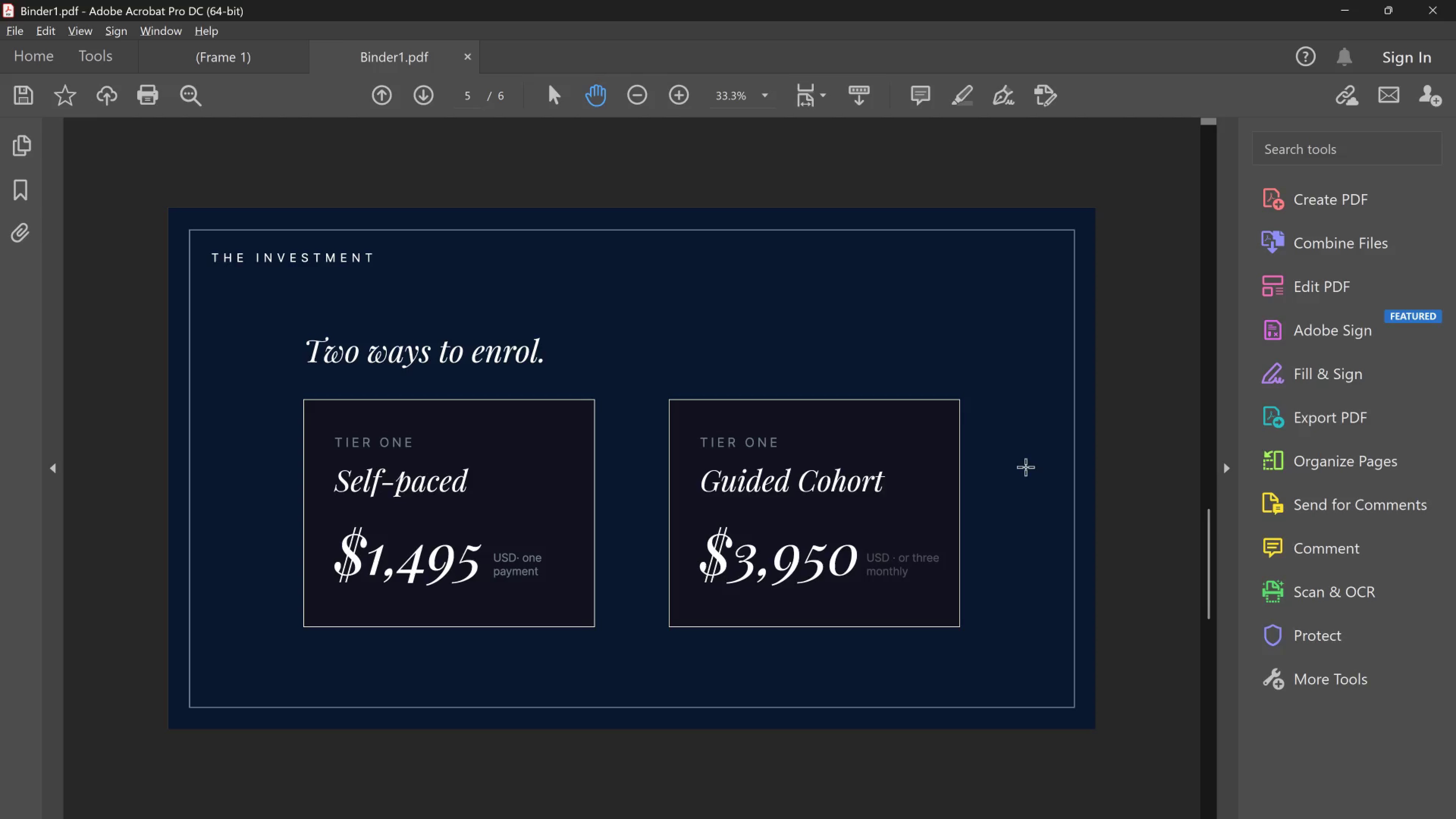 
scroll: coordinate [1026, 468], scroll_direction: down, amount: 4.0
 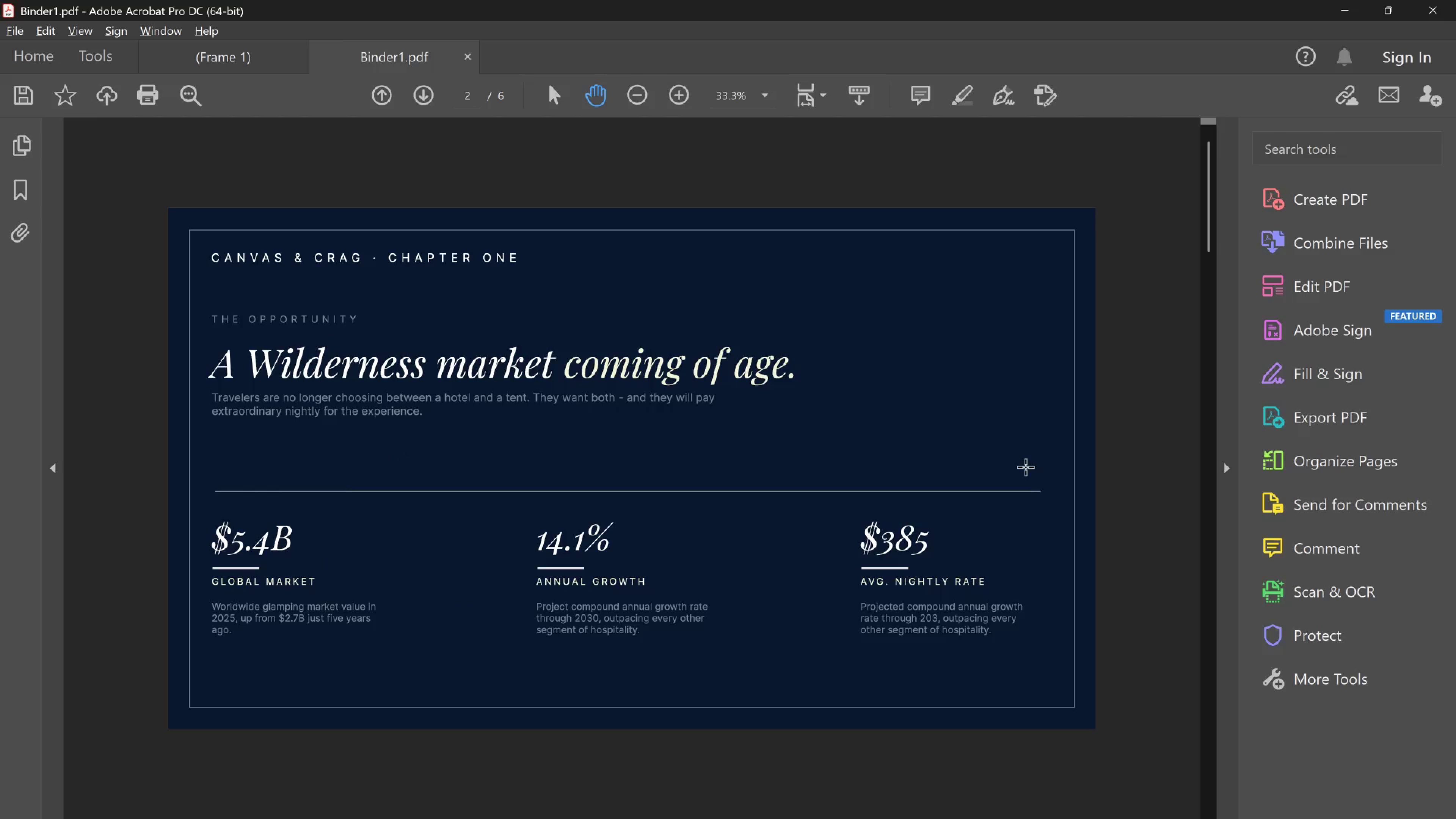 
scroll: coordinate [1026, 468], scroll_direction: up, amount: 4.0
 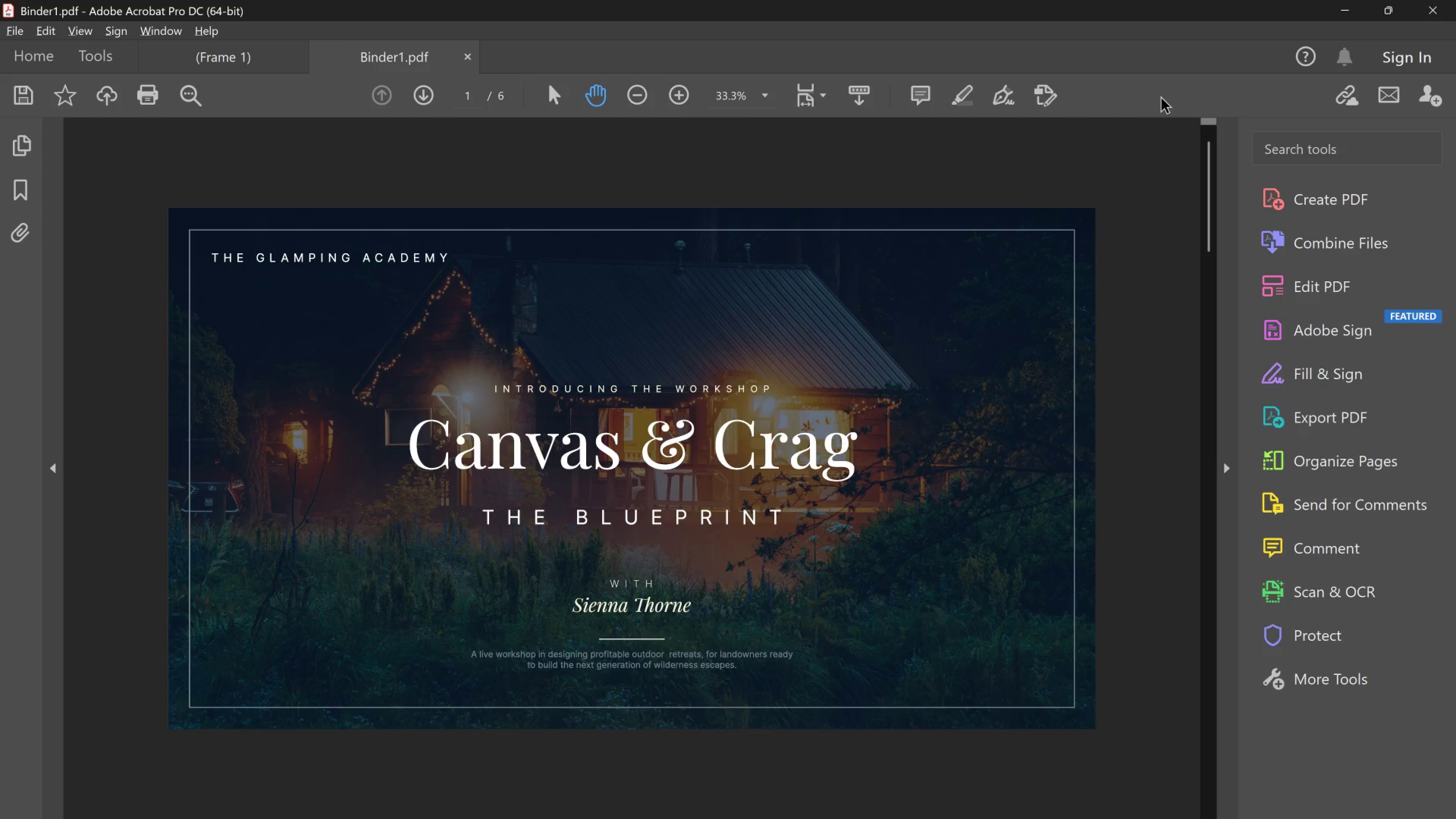 
wait(14.98)
 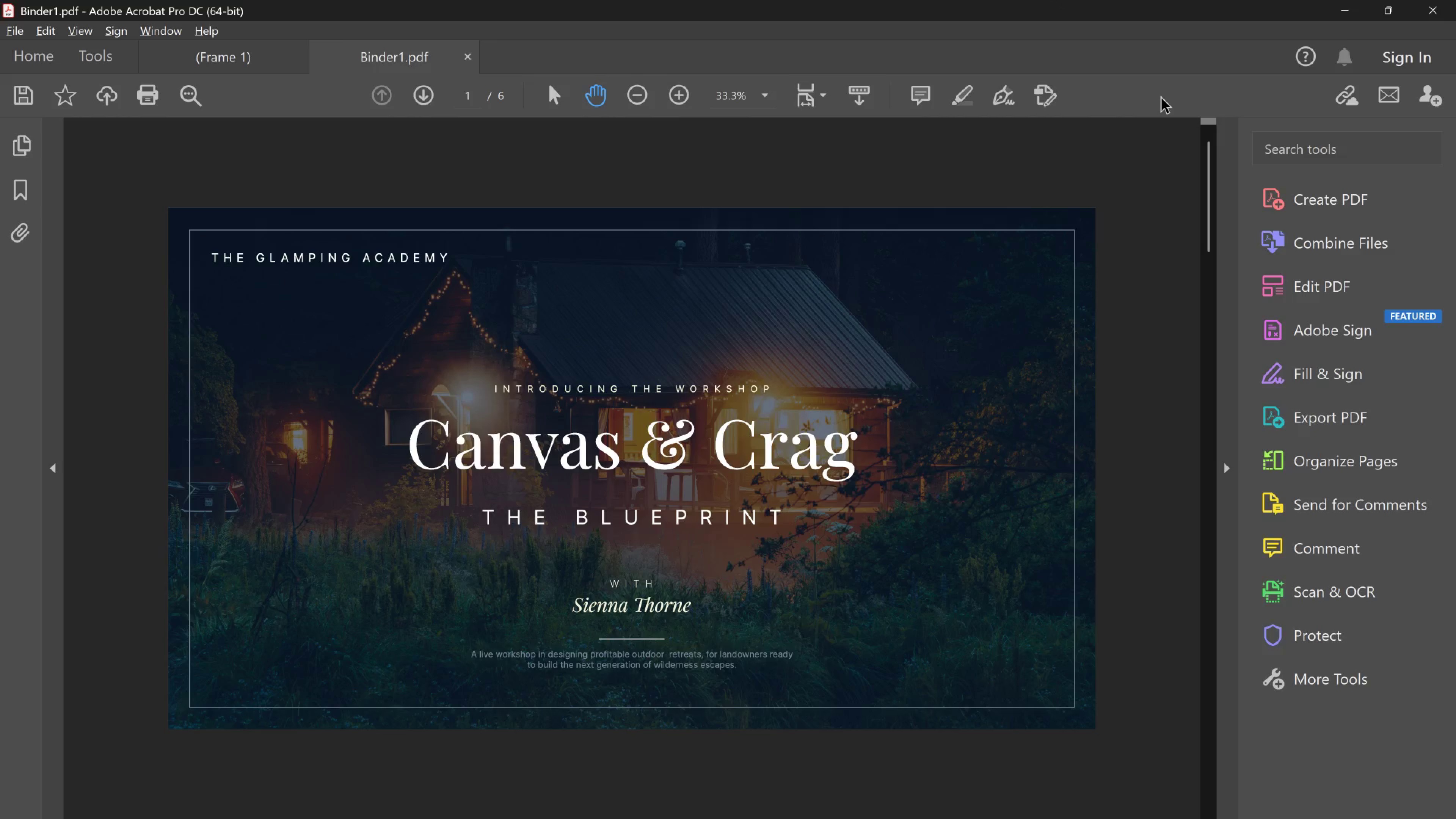 
scroll: coordinate [1130, 156], scroll_direction: down, amount: 4.0
 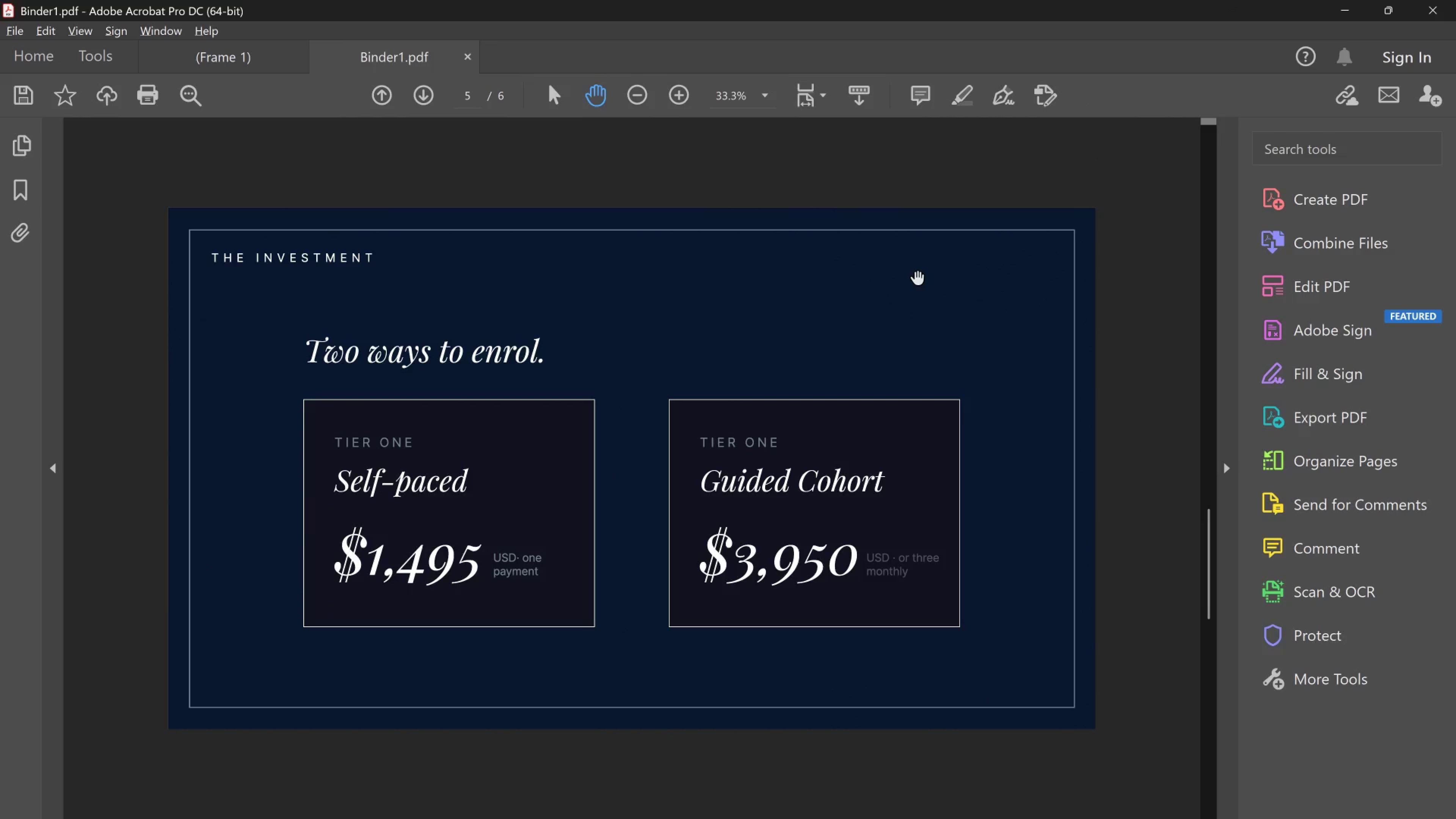 
key(Control+S)
 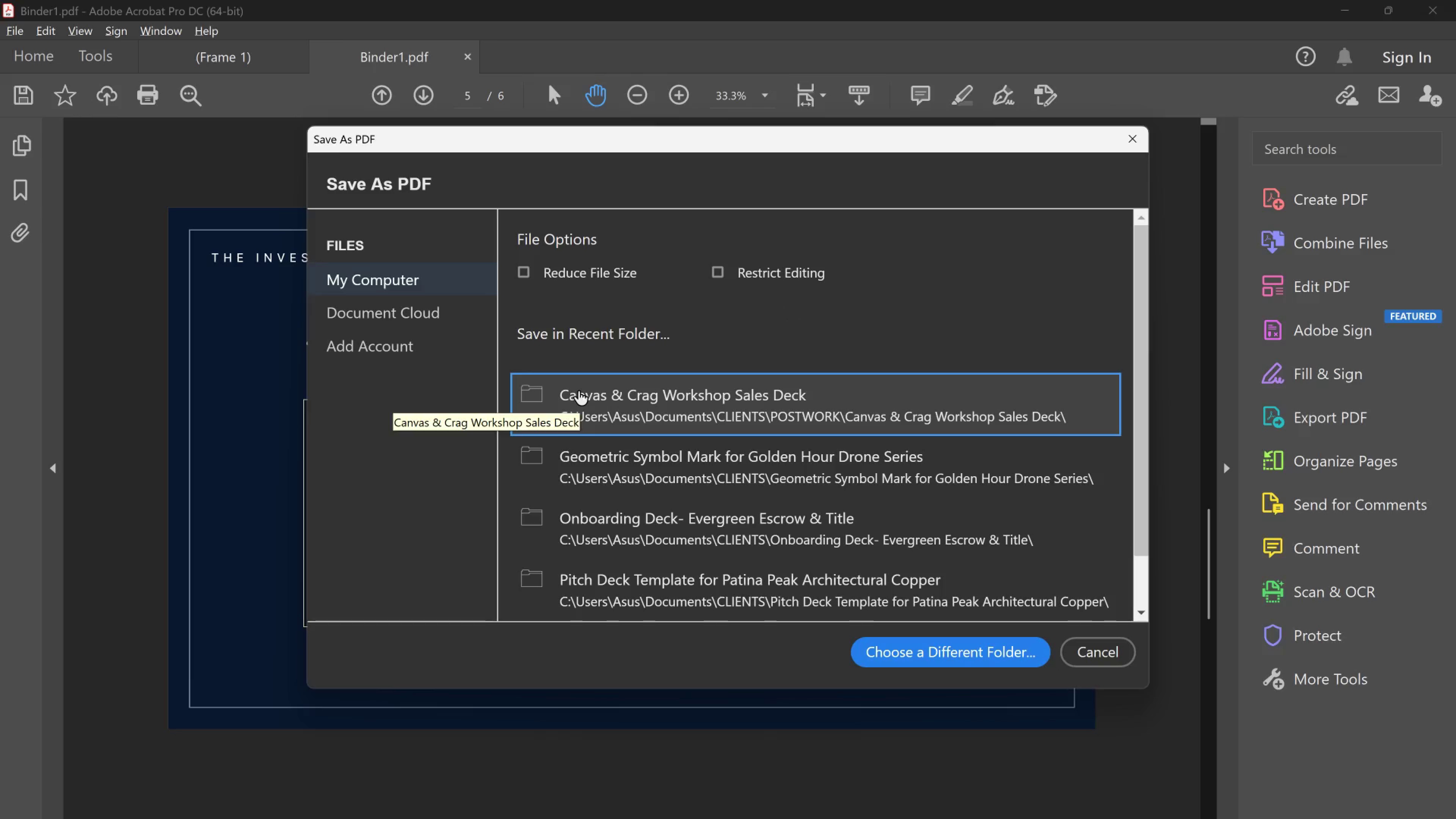 
wait(5.04)
 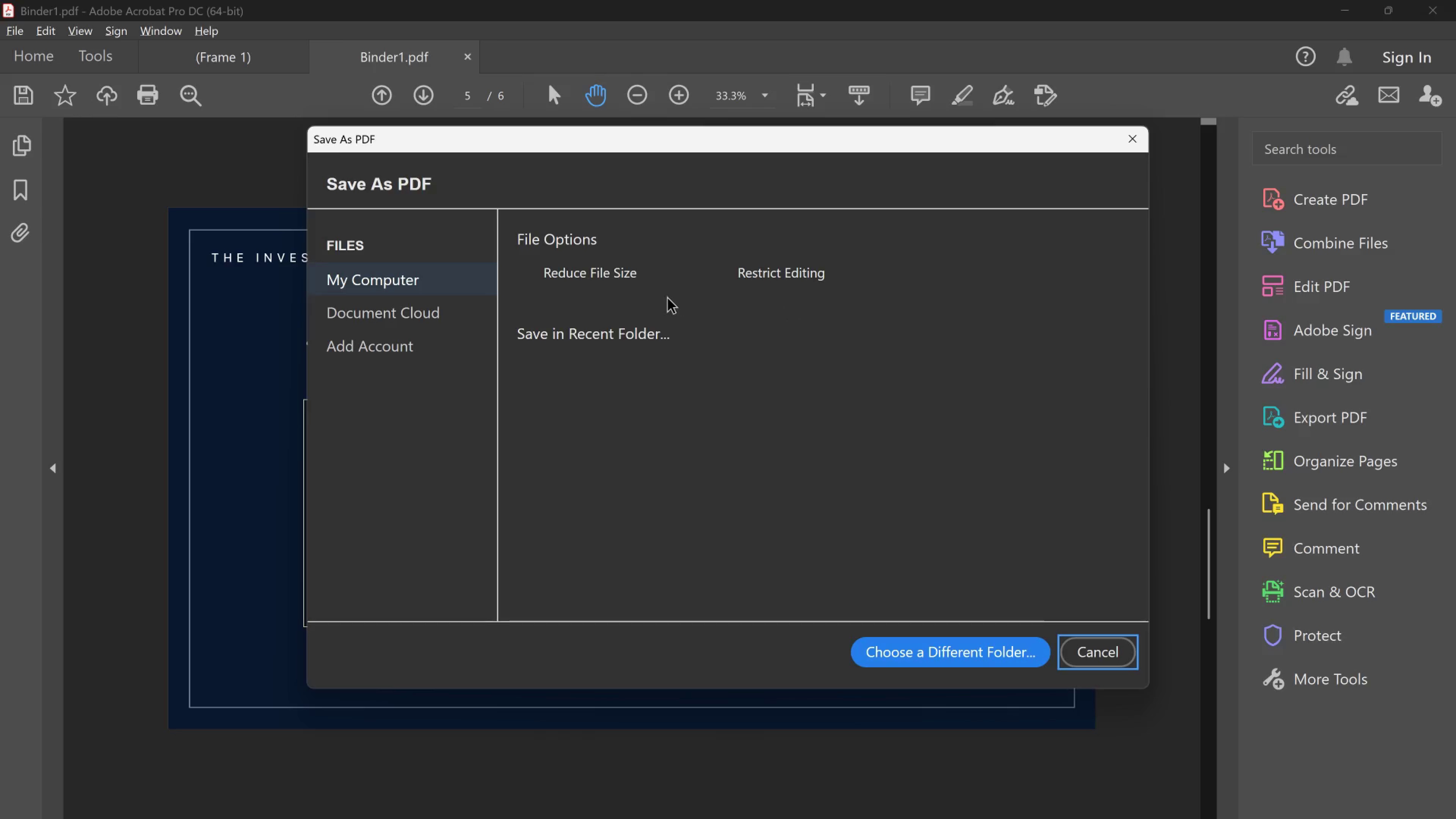 
left_click([579, 391])
 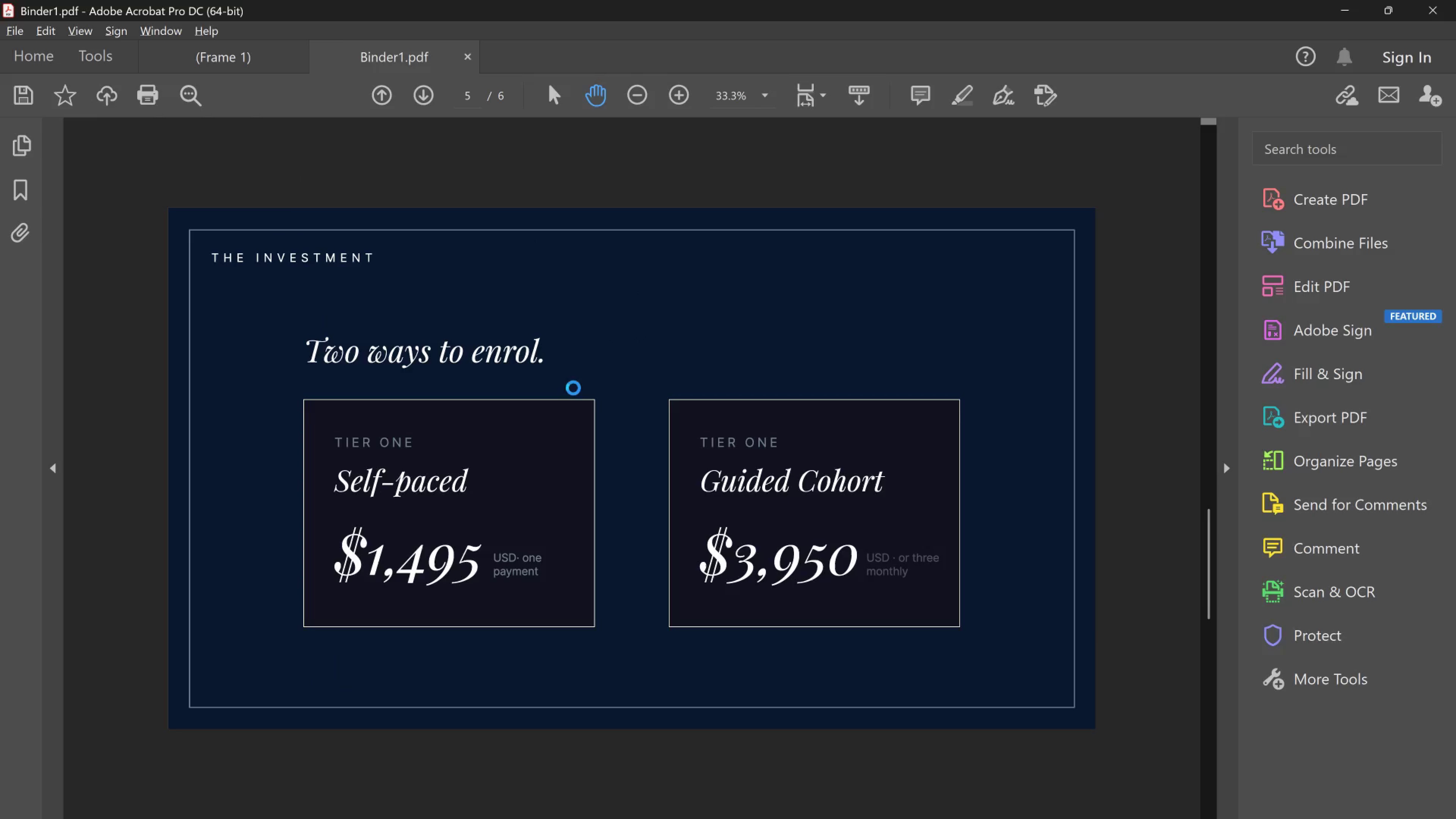 
left_click_drag(start_coordinate=[570, 388], to_coordinate=[579, 391])
 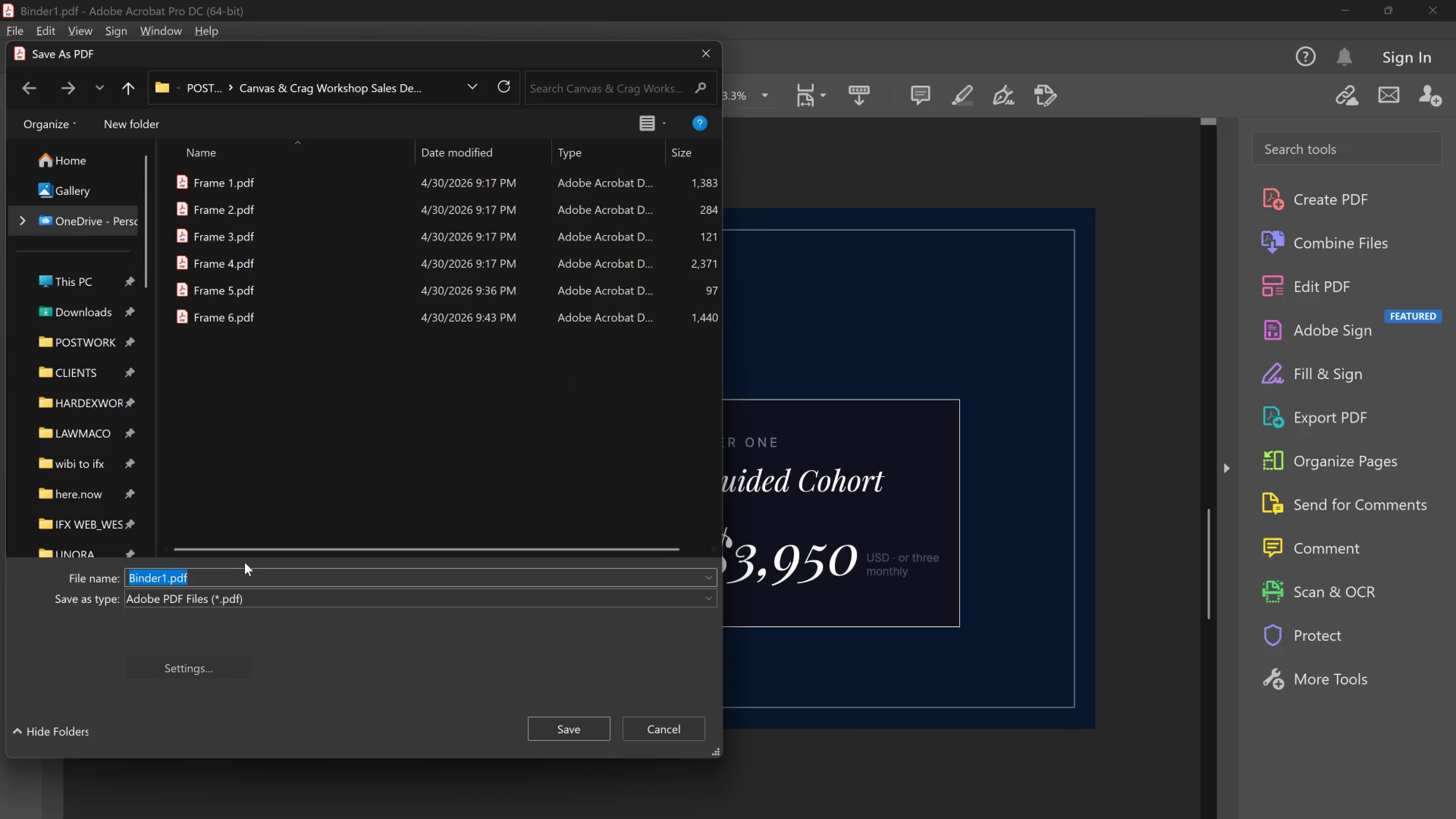 
key(Meta+V)
 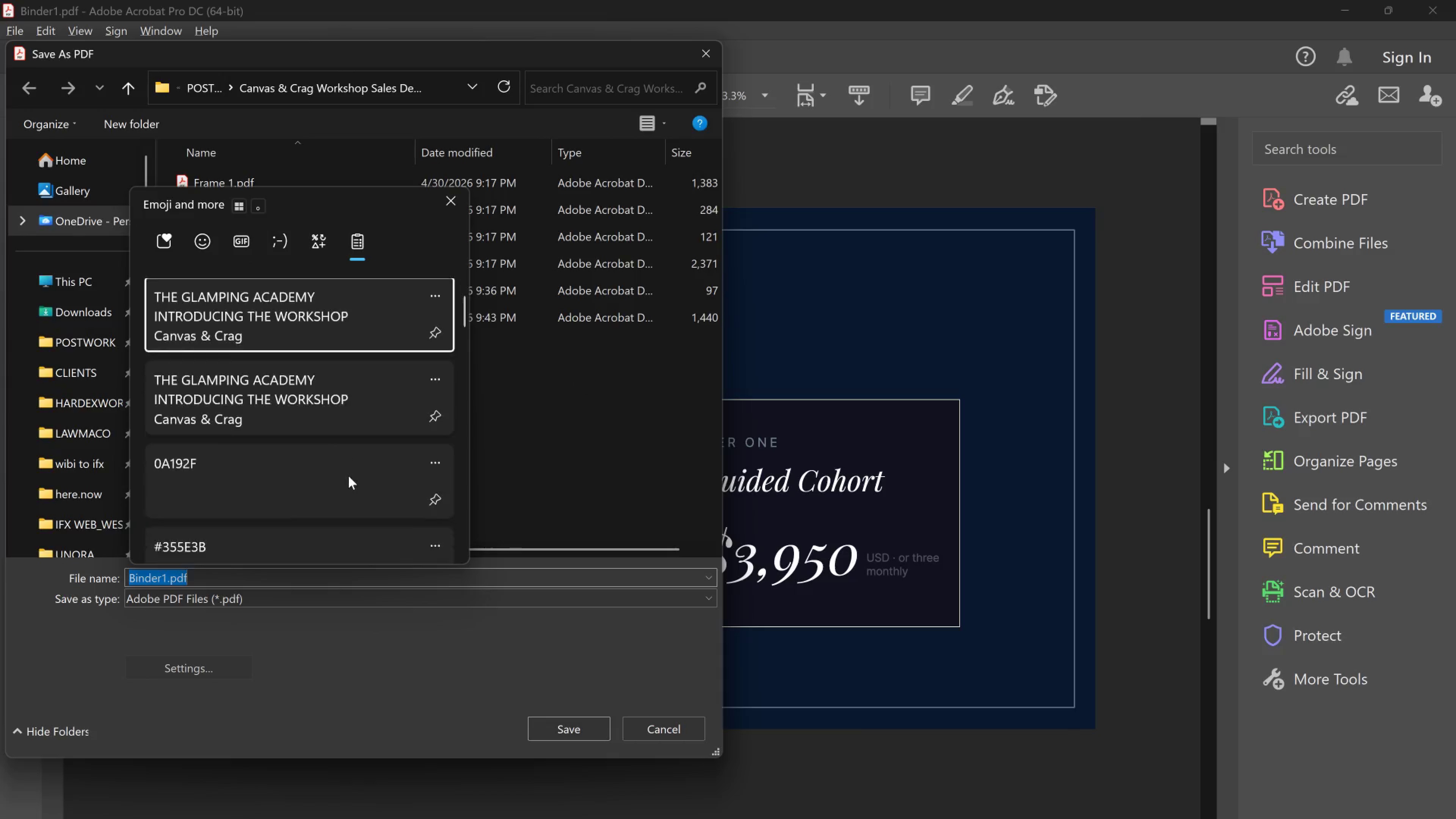 
scroll: coordinate [337, 515], scroll_direction: down, amount: 14.0
 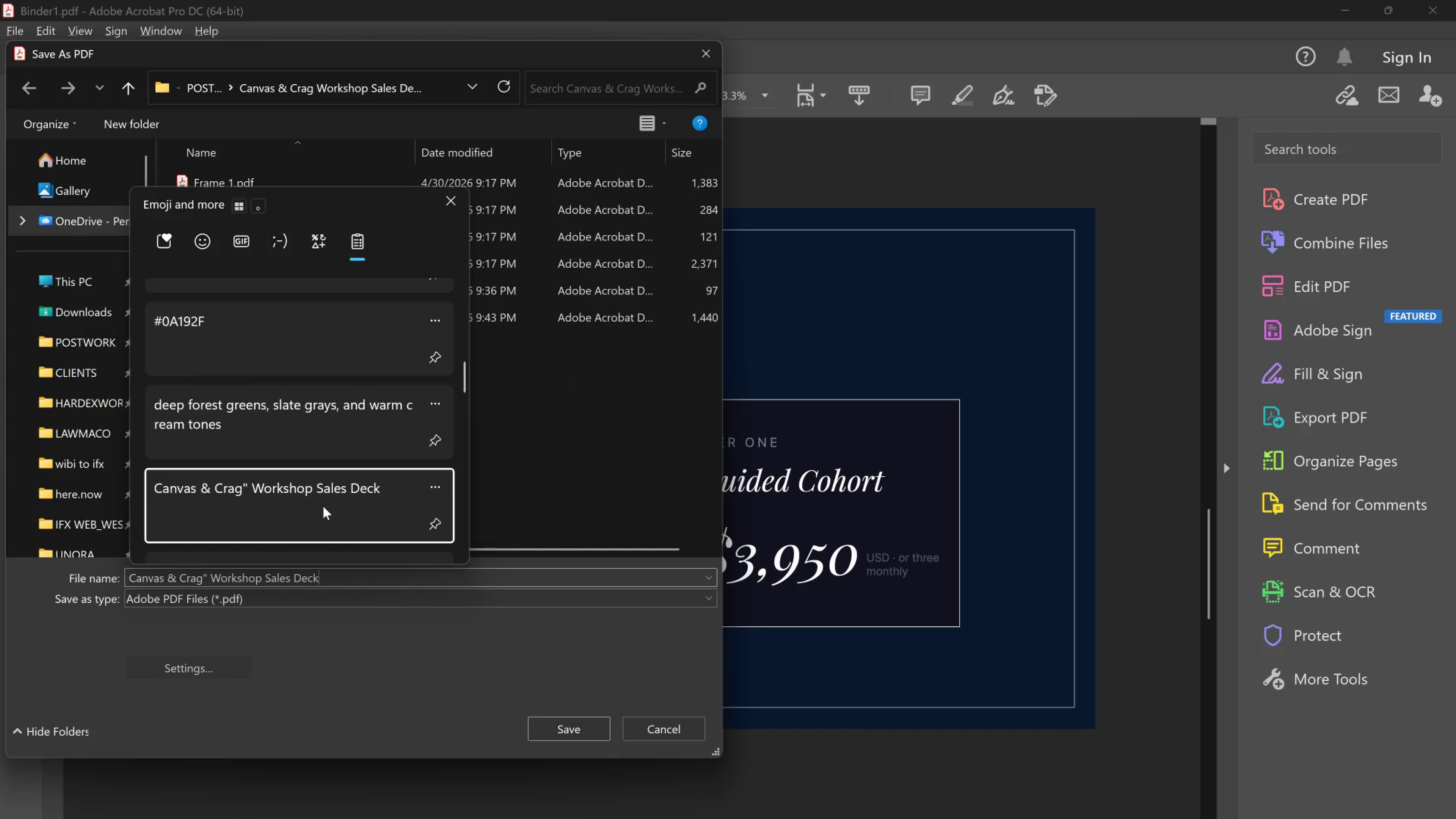 
left_click([325, 506])
 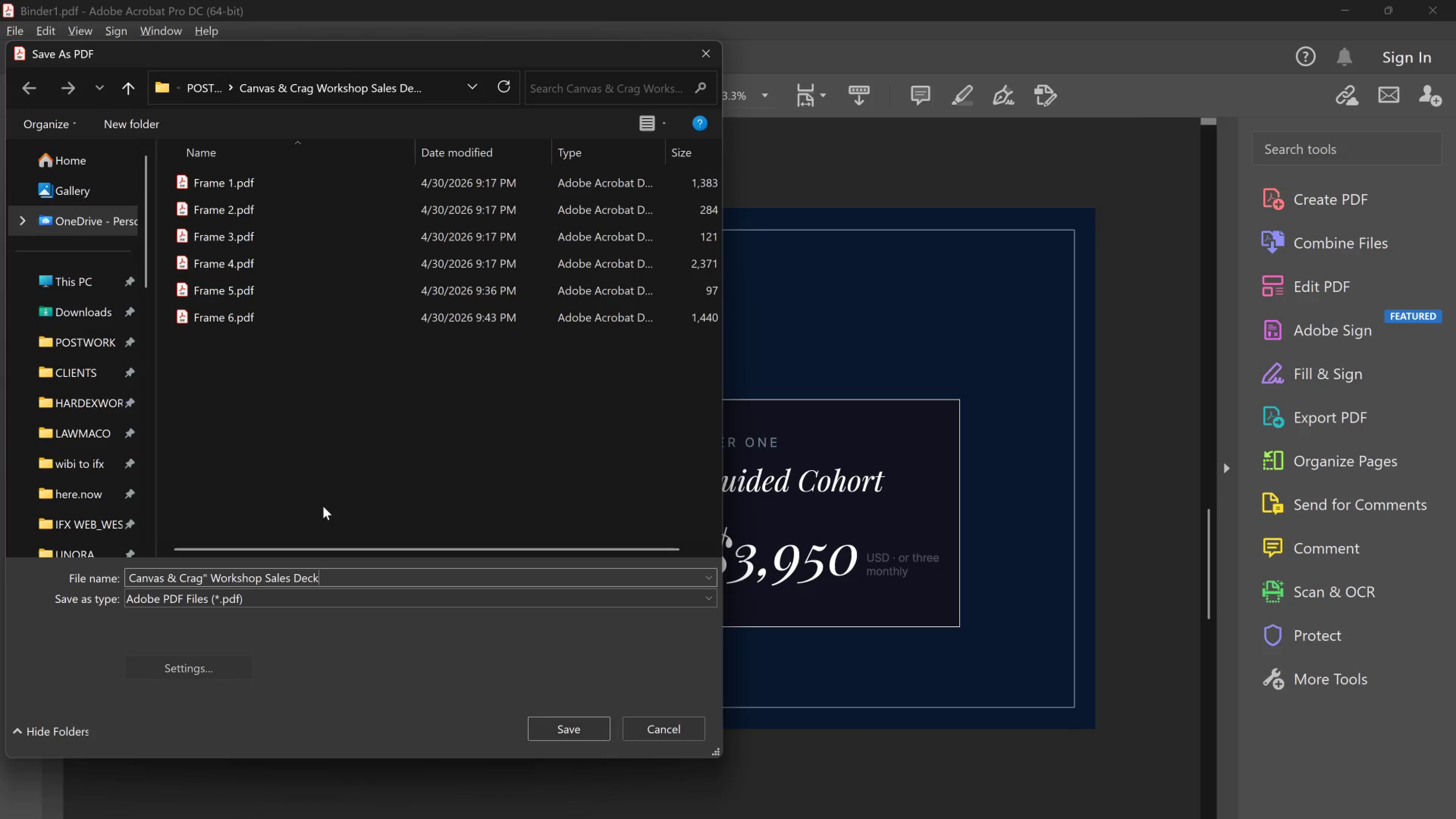 
key(Control+ControlLeft)
 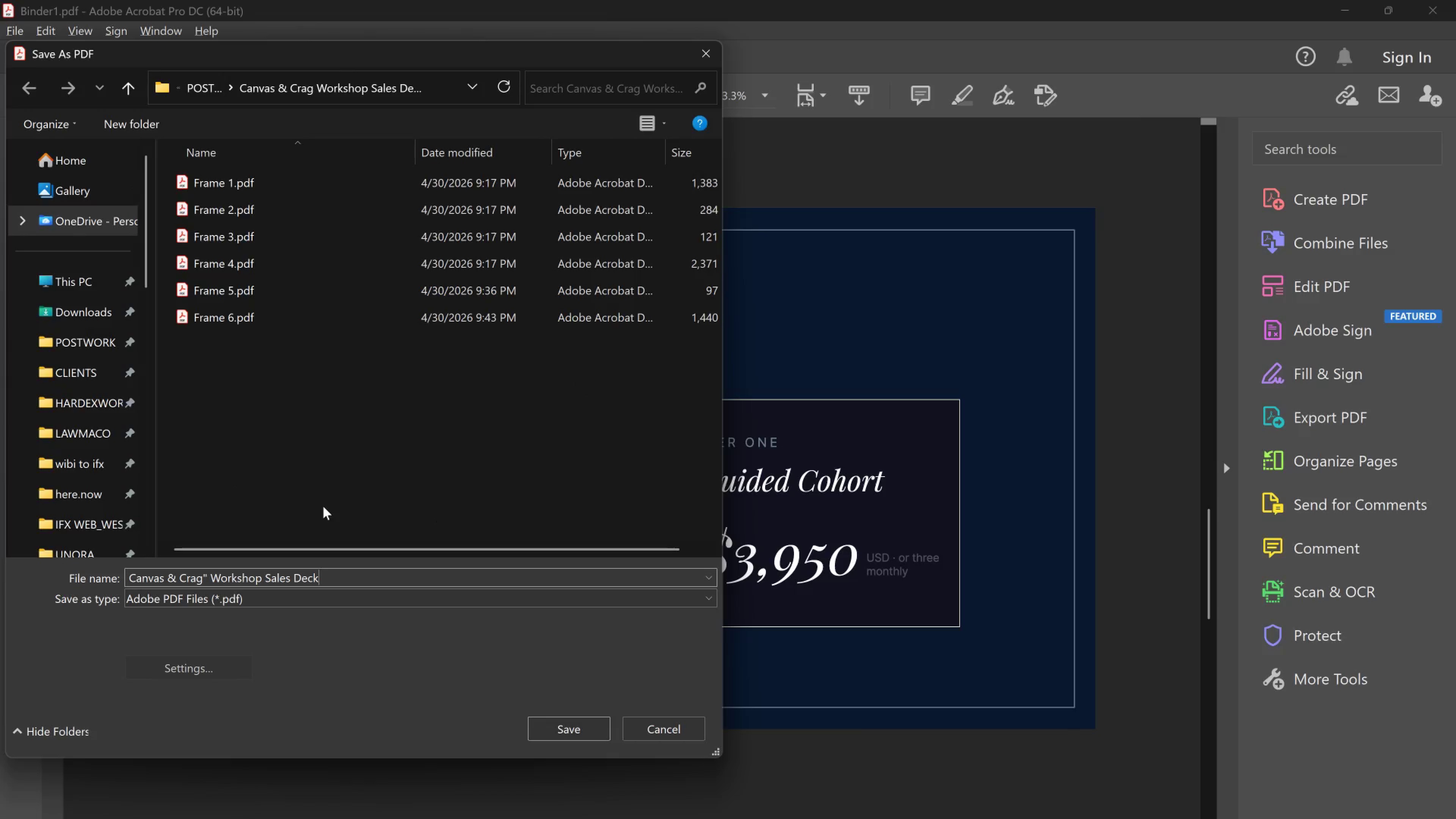 
key(Control+V)
 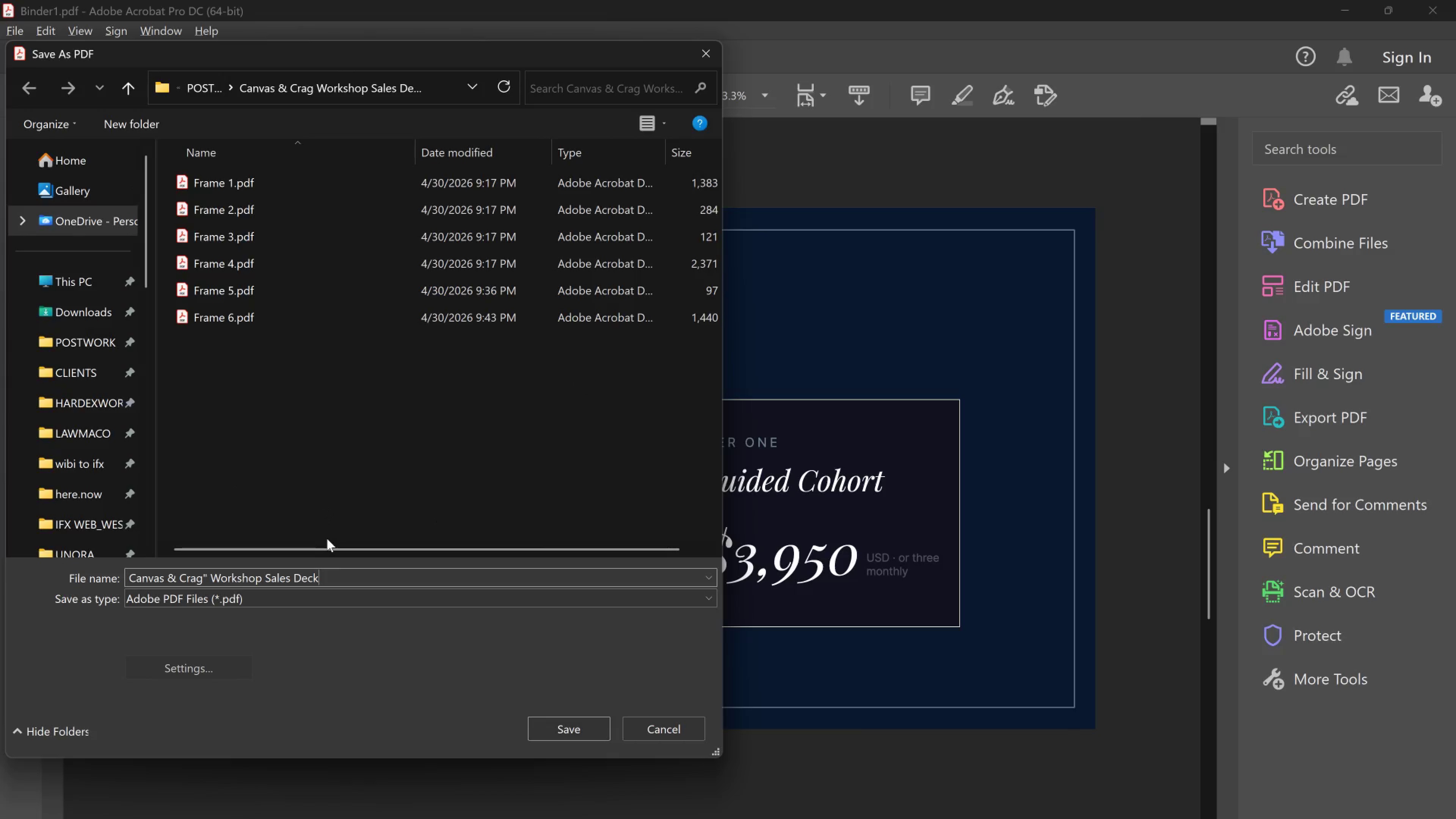 
hold_key(key=A, duration=0.32)
 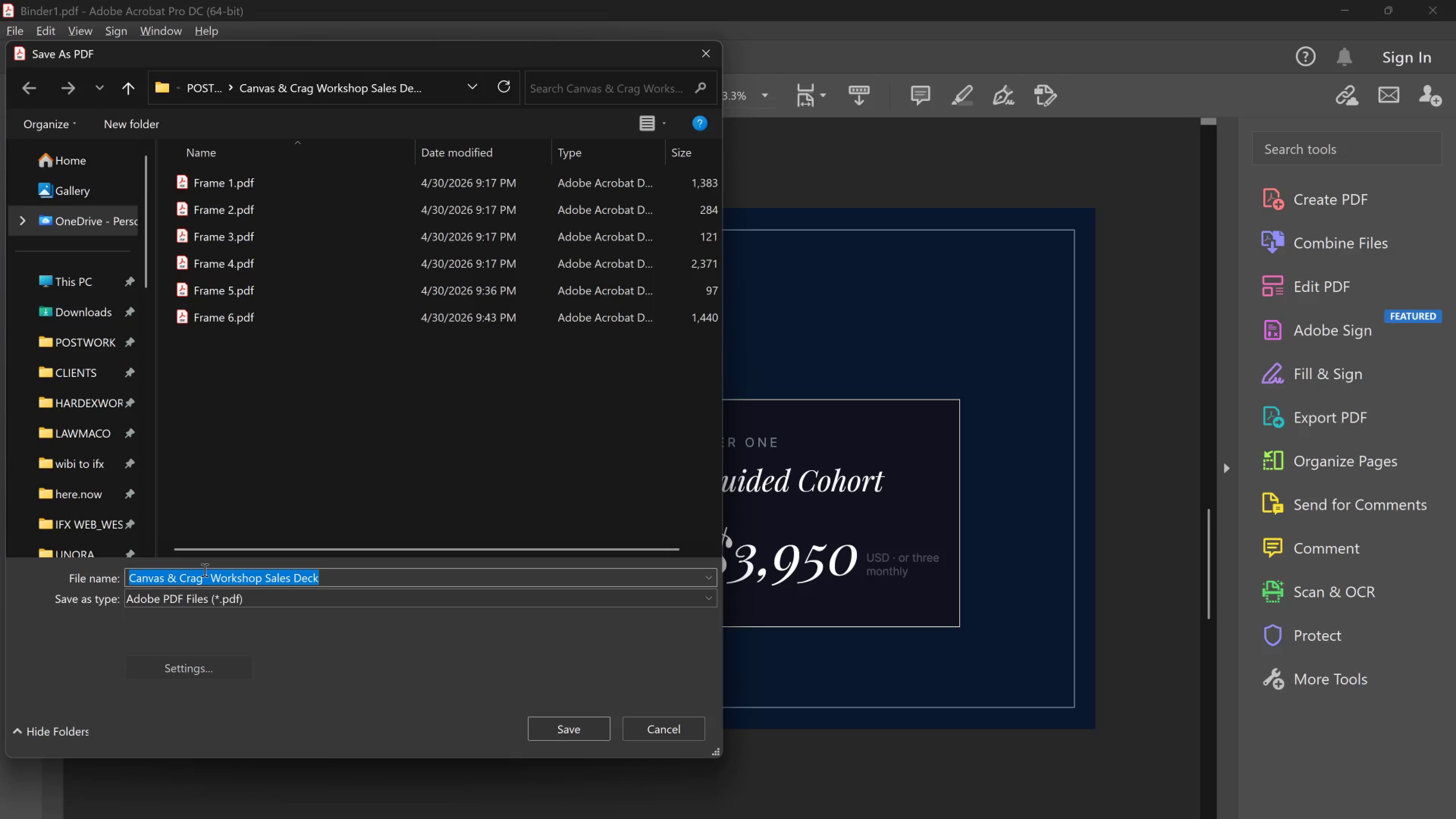 
key(Control+C)
 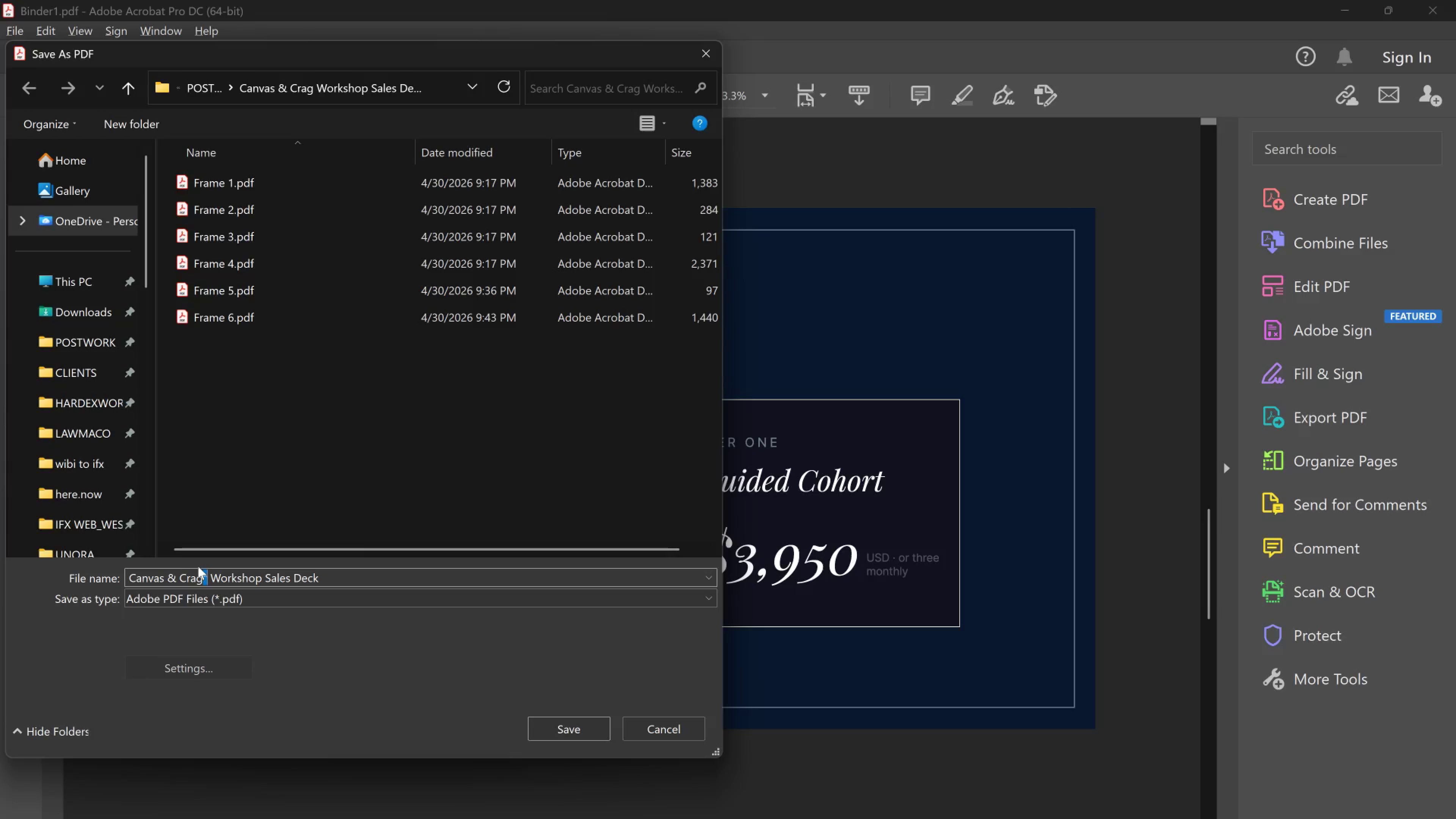 
left_click_drag(start_coordinate=[204, 570], to_coordinate=[207, 571])
 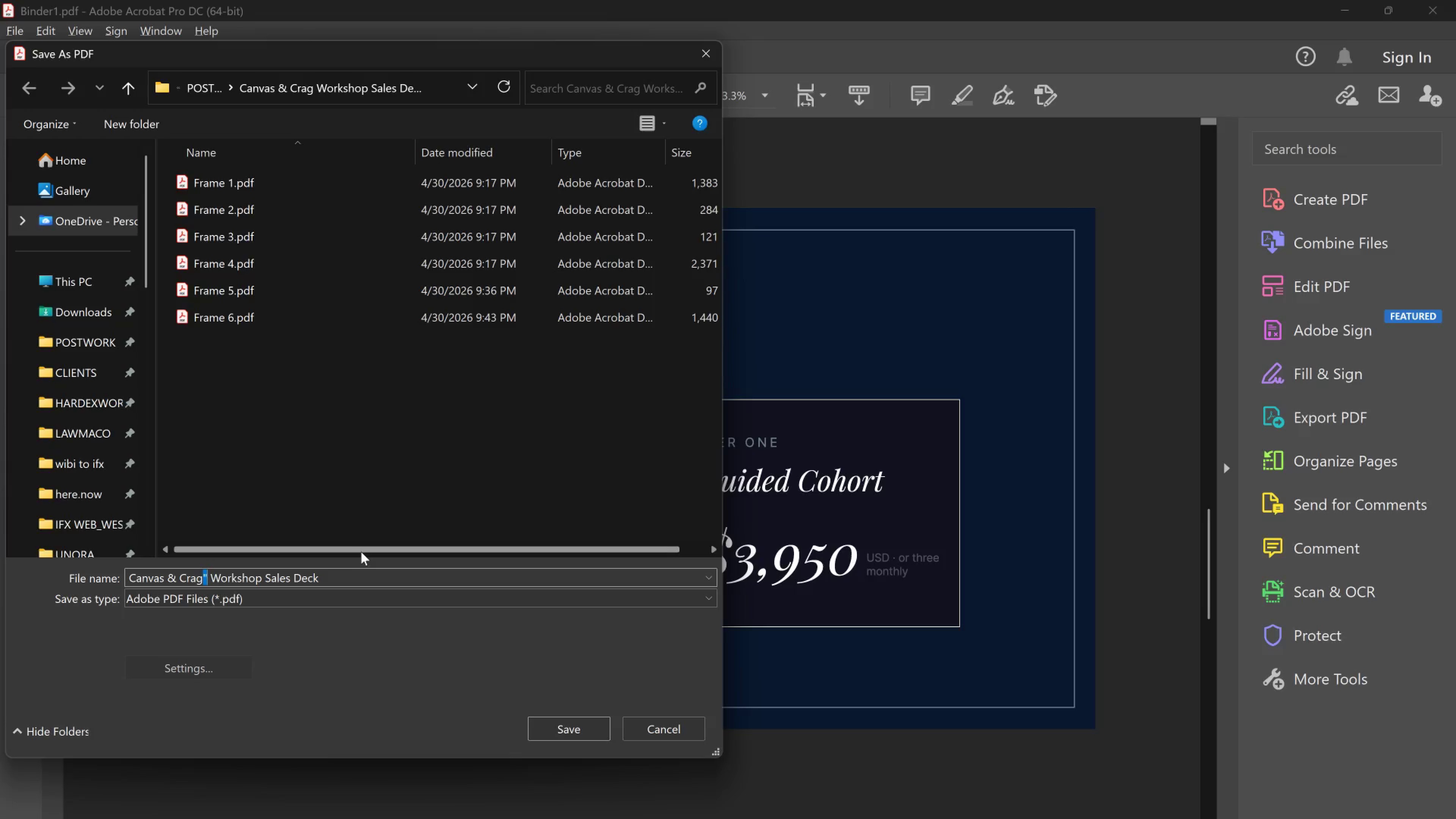 
key(Space)
 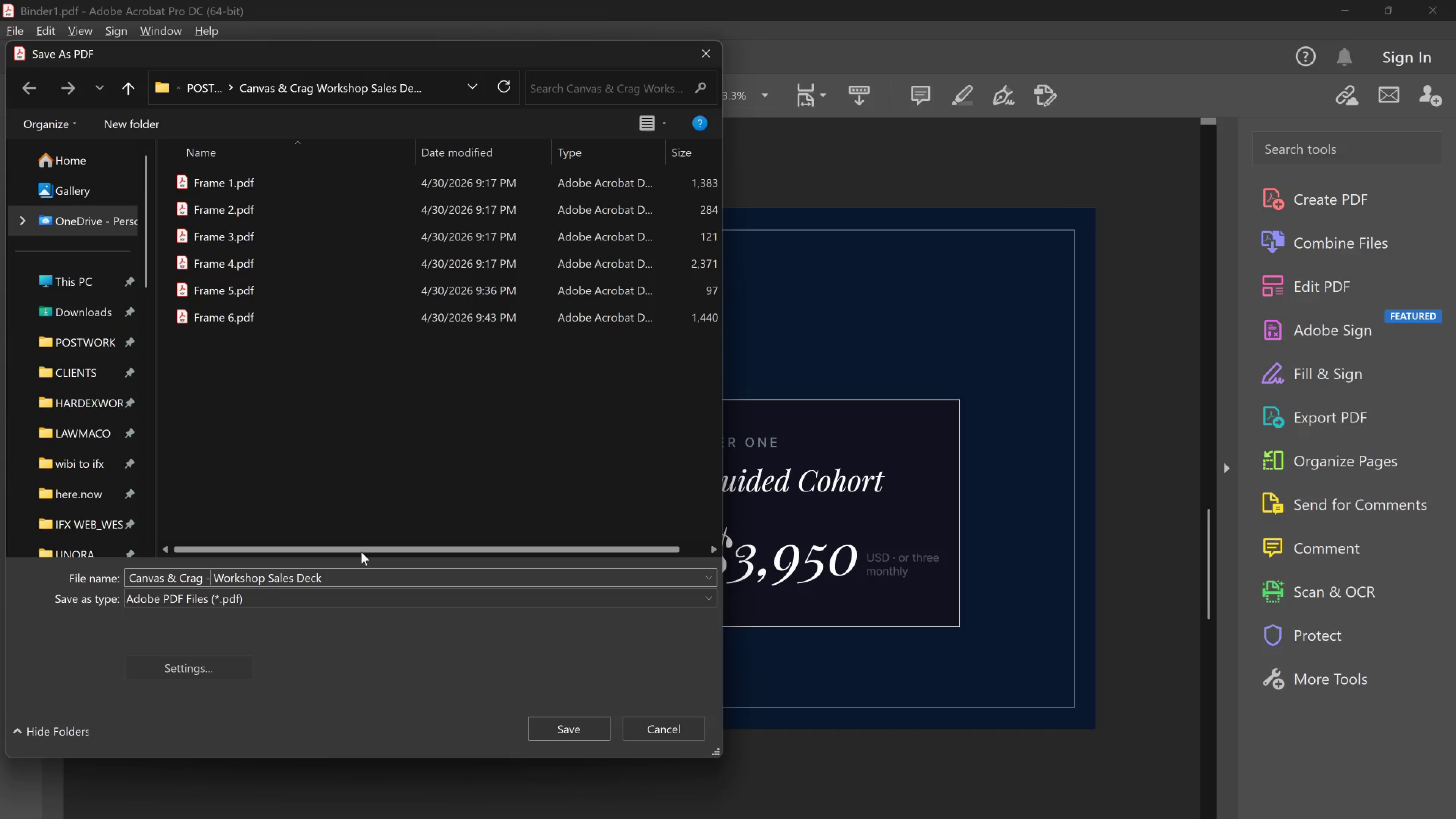 
key(Minus)
 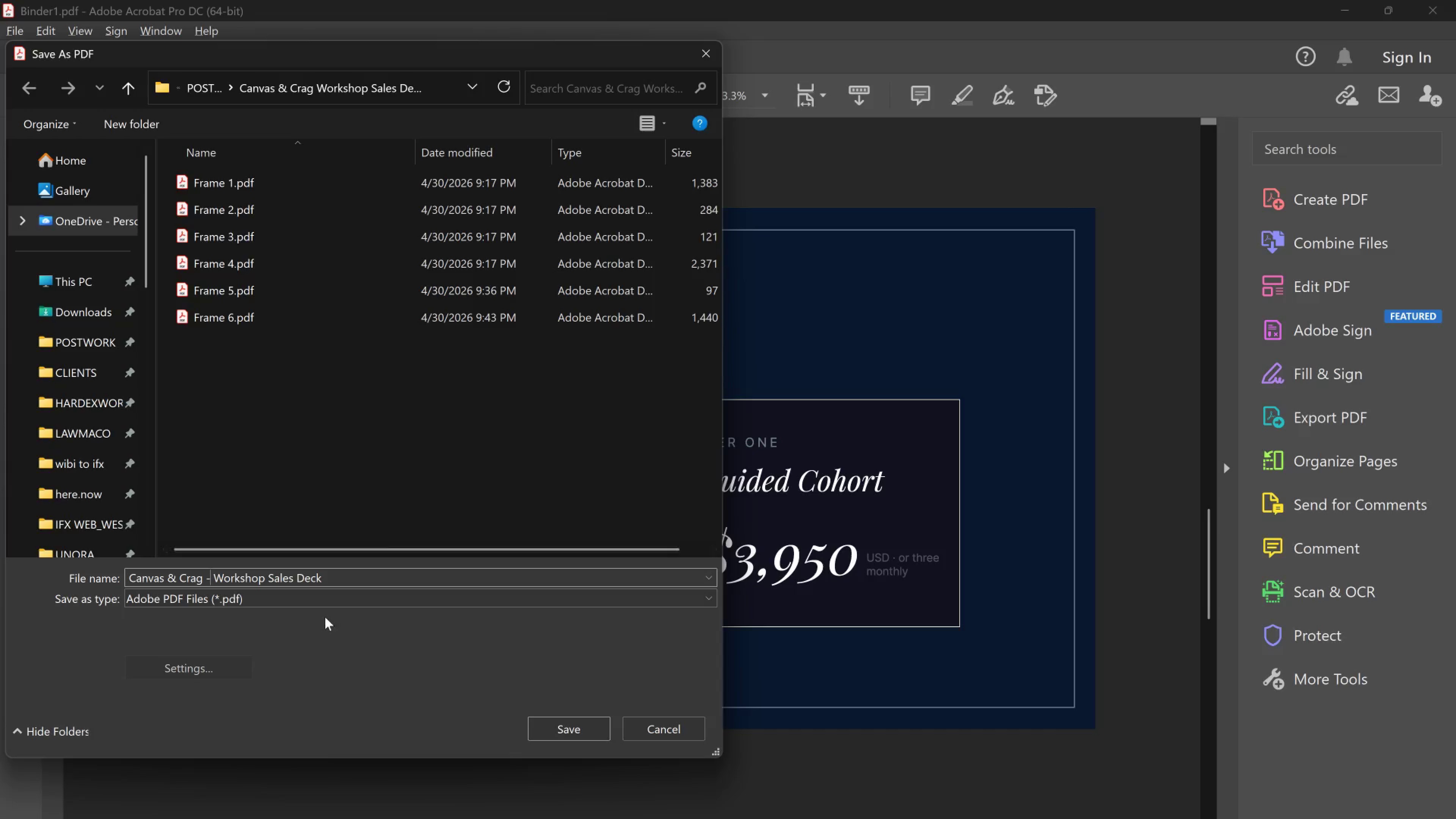 
key(Control+A)
 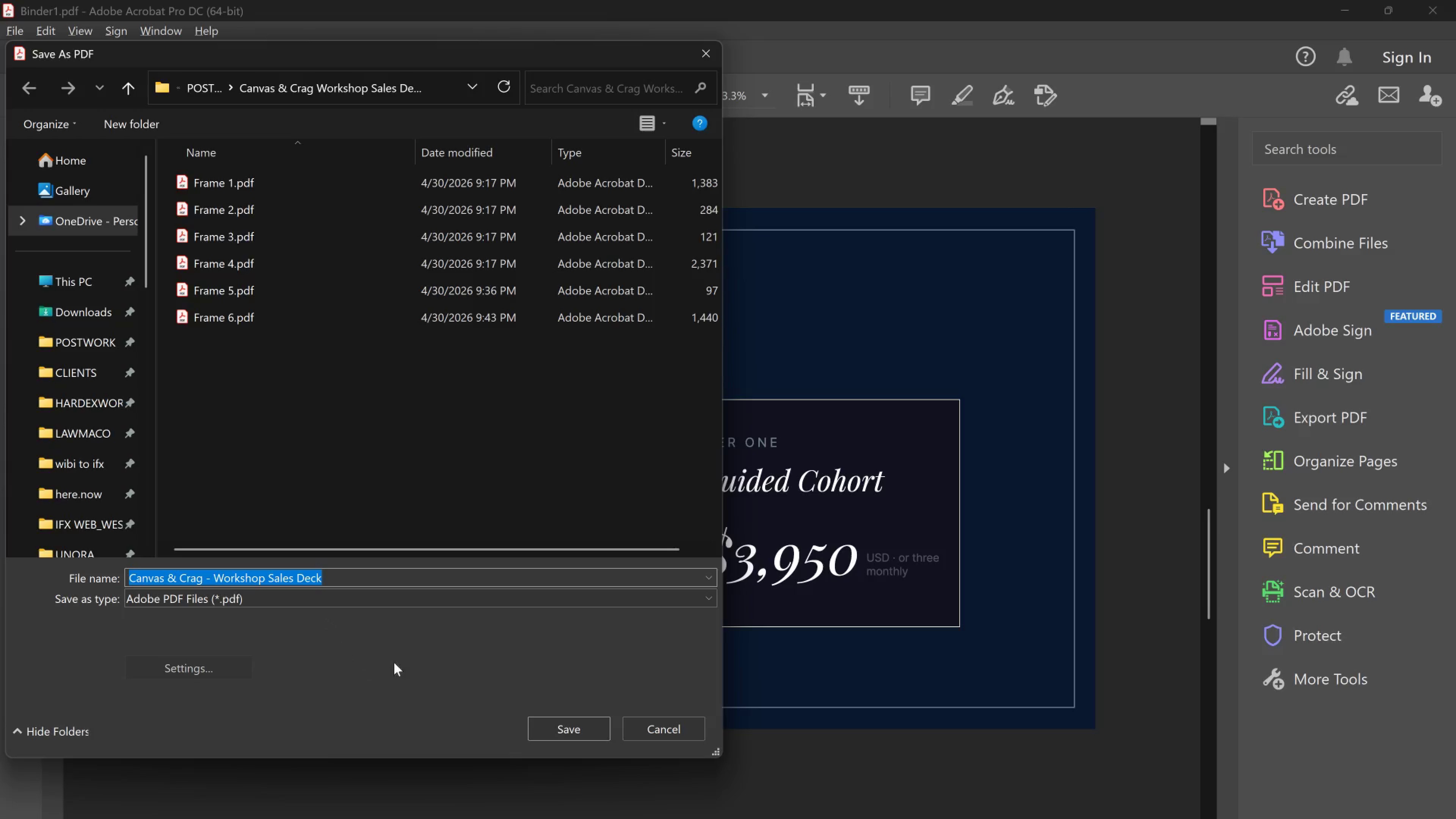 
key(Control+C)
 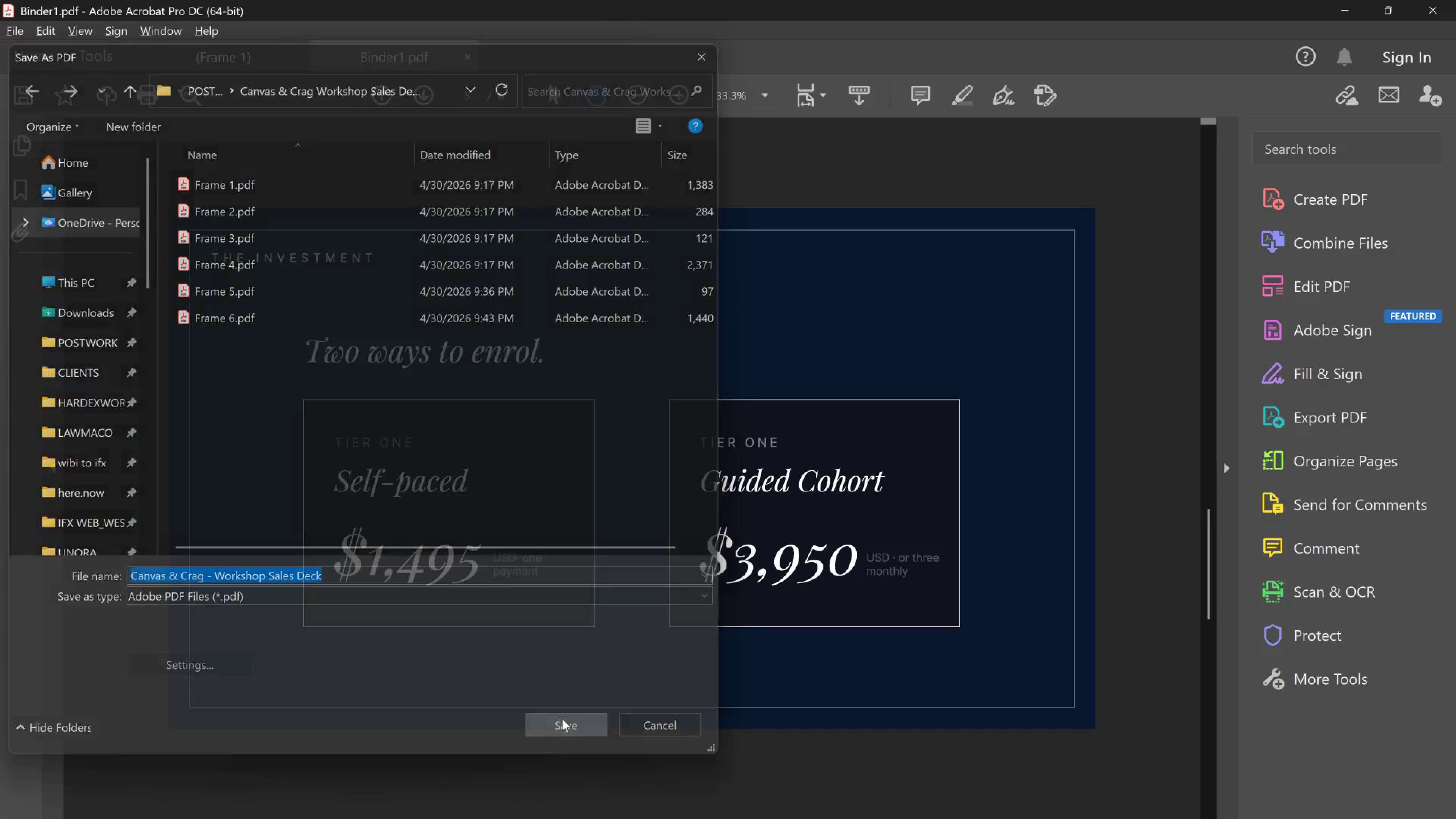 
left_click([562, 719])
 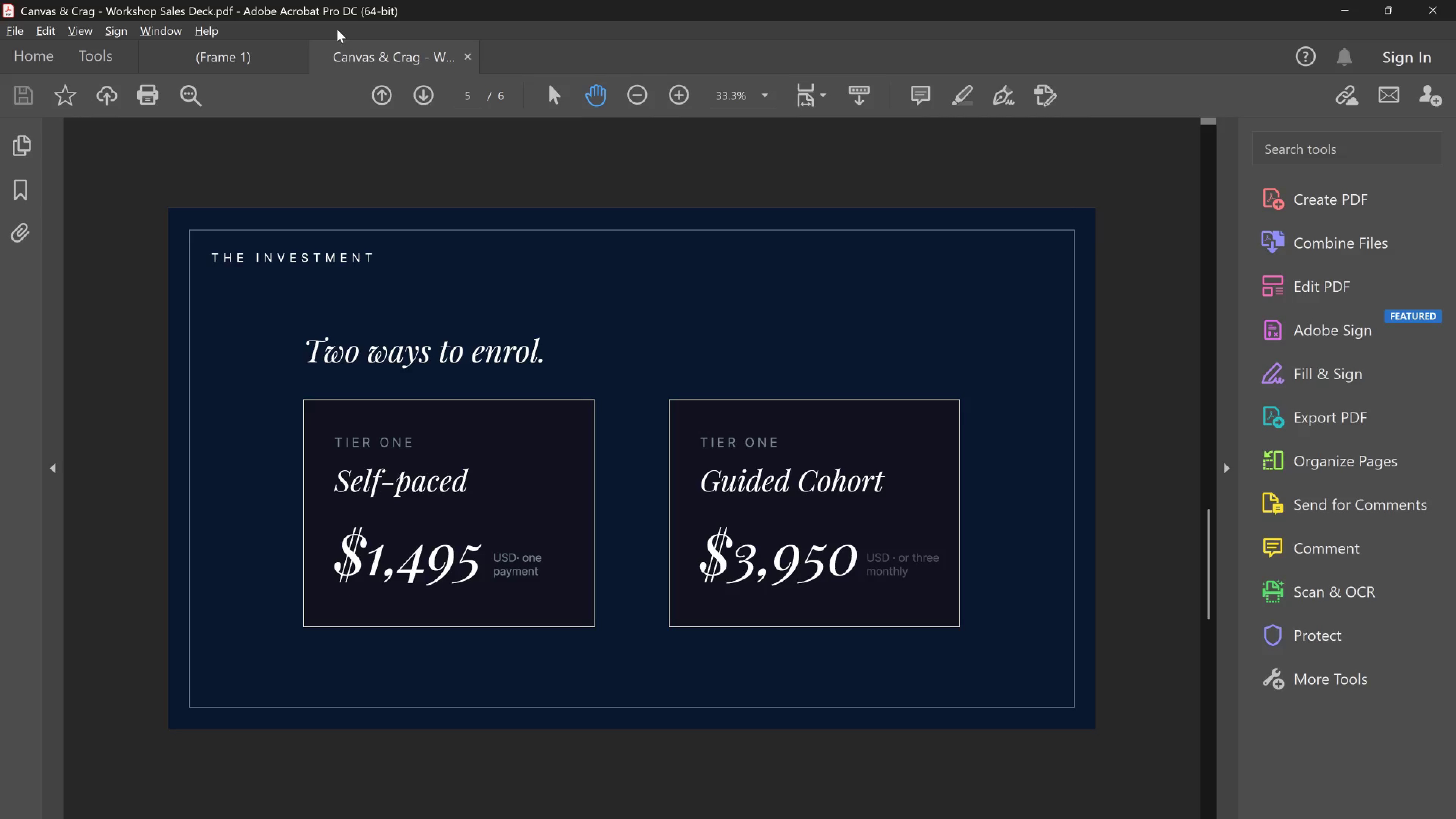 
wait(5.67)
 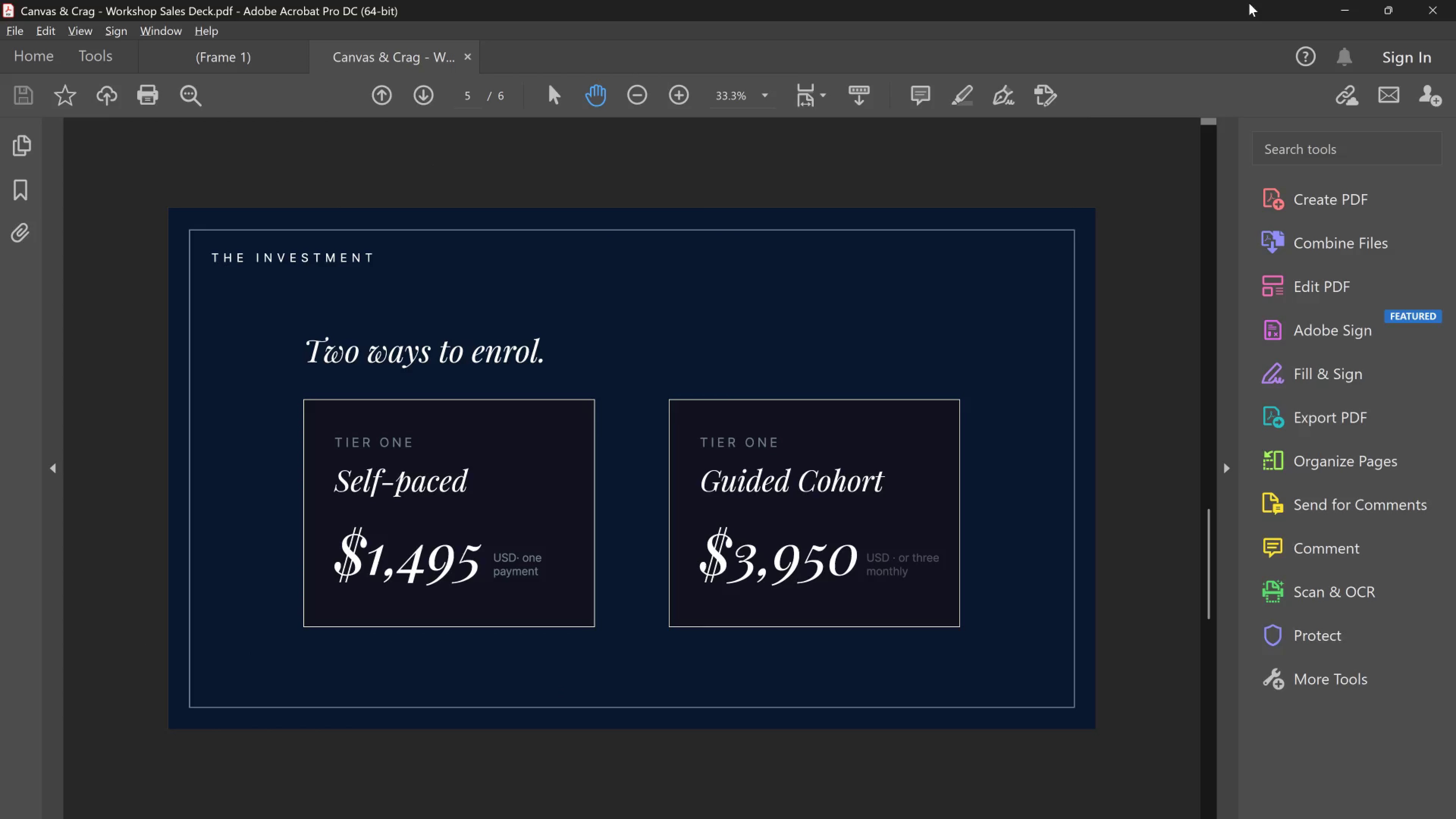 
left_click([292, 56])
 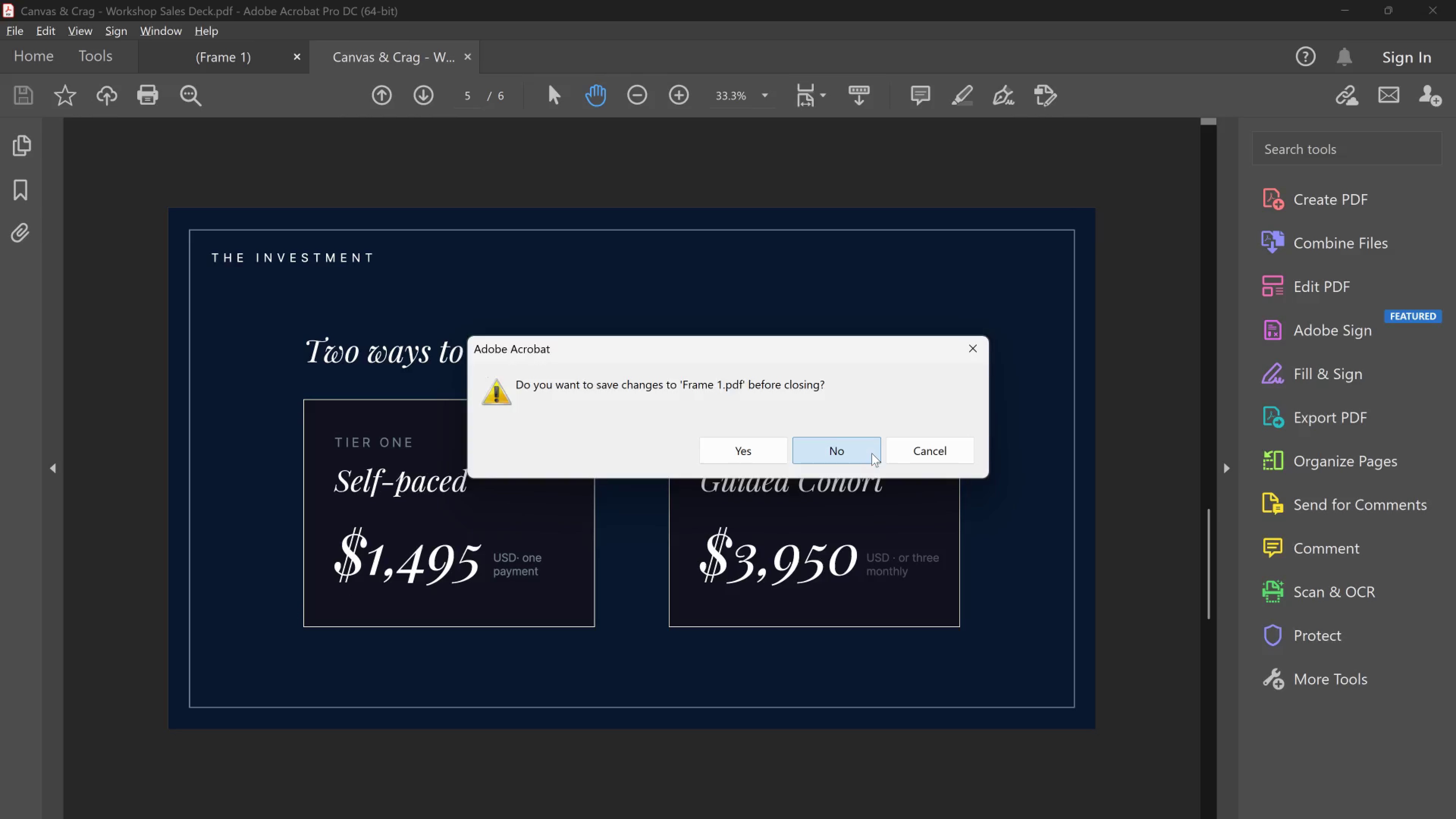 
left_click_drag(start_coordinate=[874, 453], to_coordinate=[870, 451])
 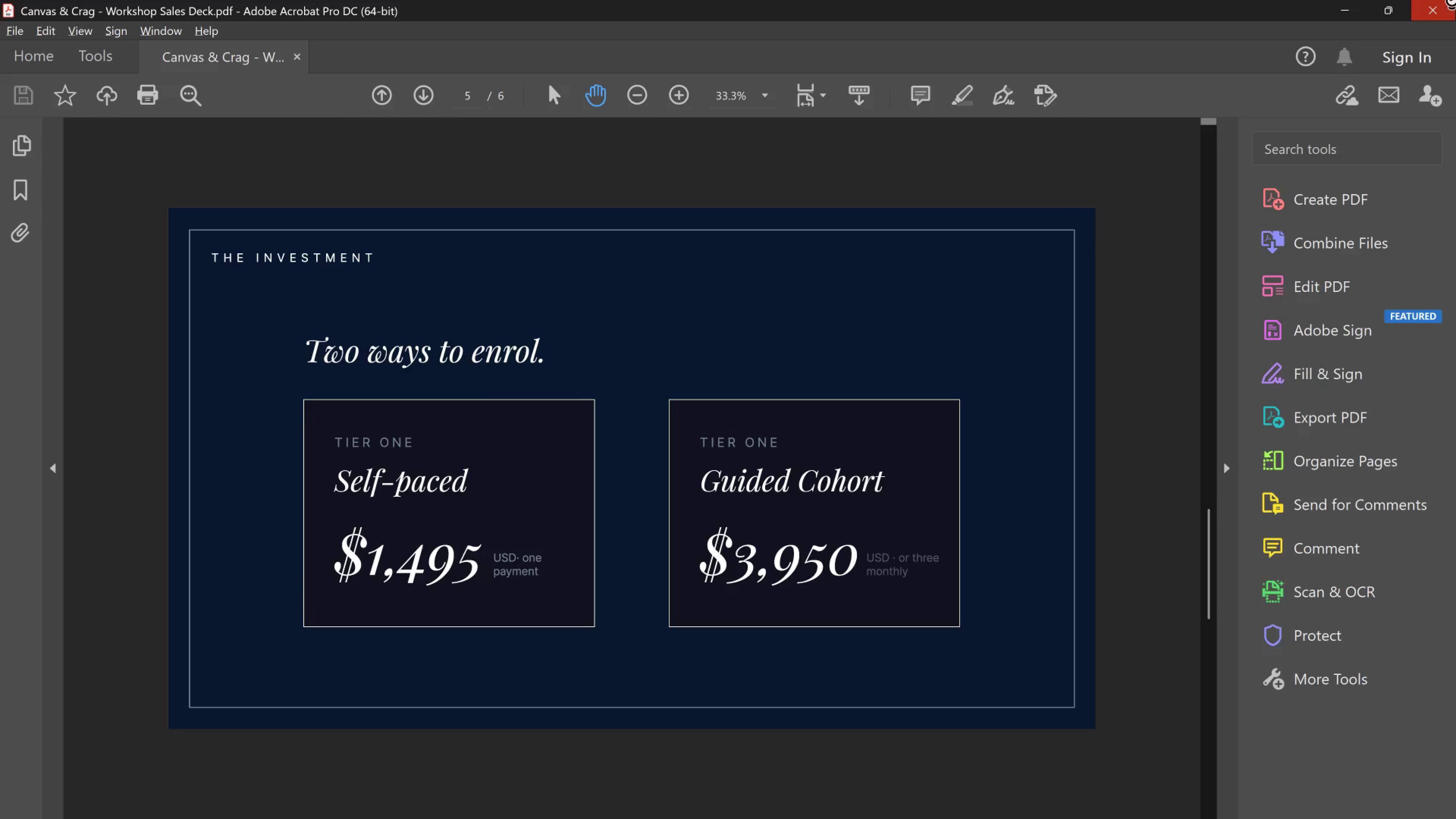 
left_click([1452, 0])
 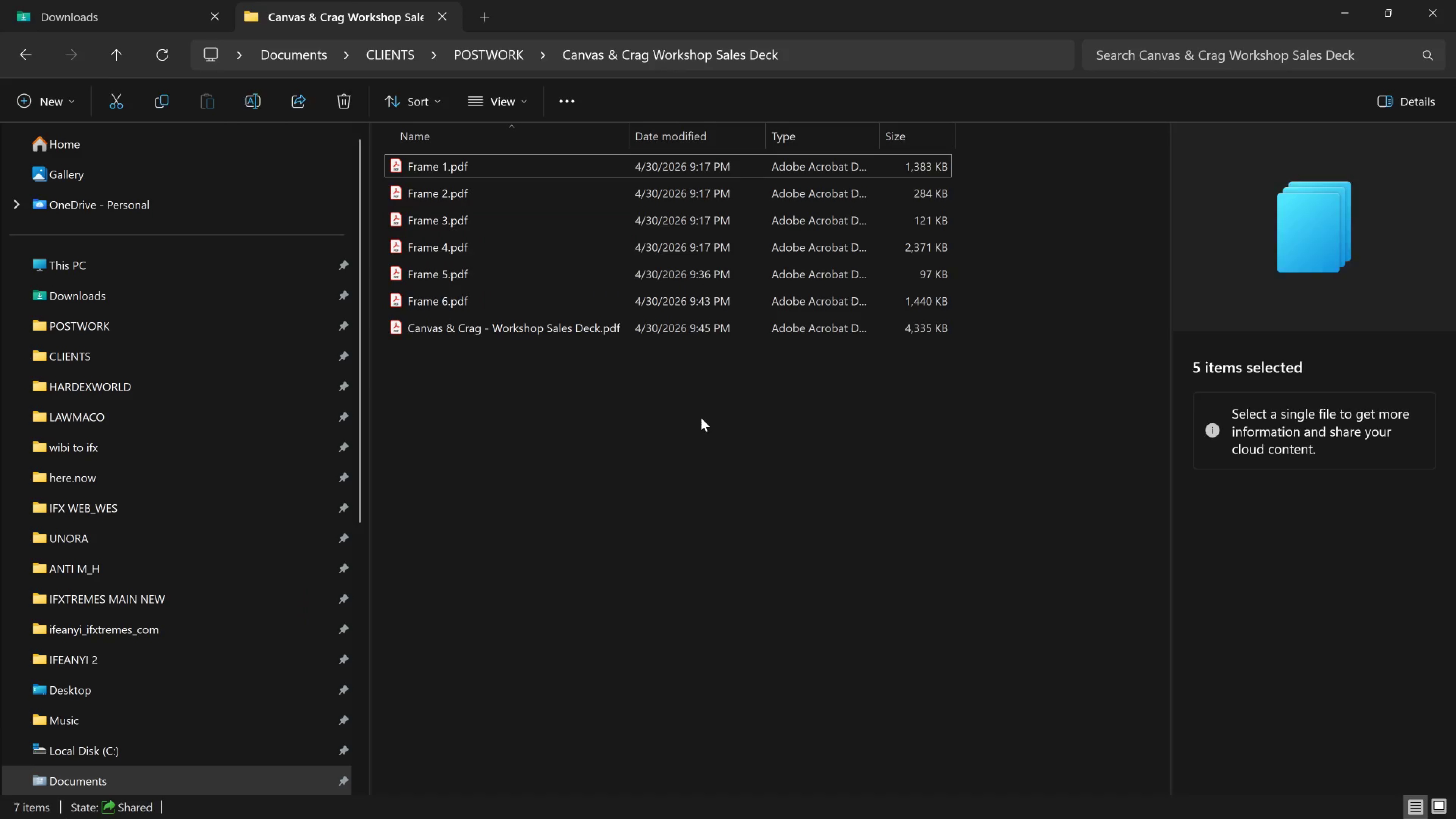 
left_click([701, 418])
 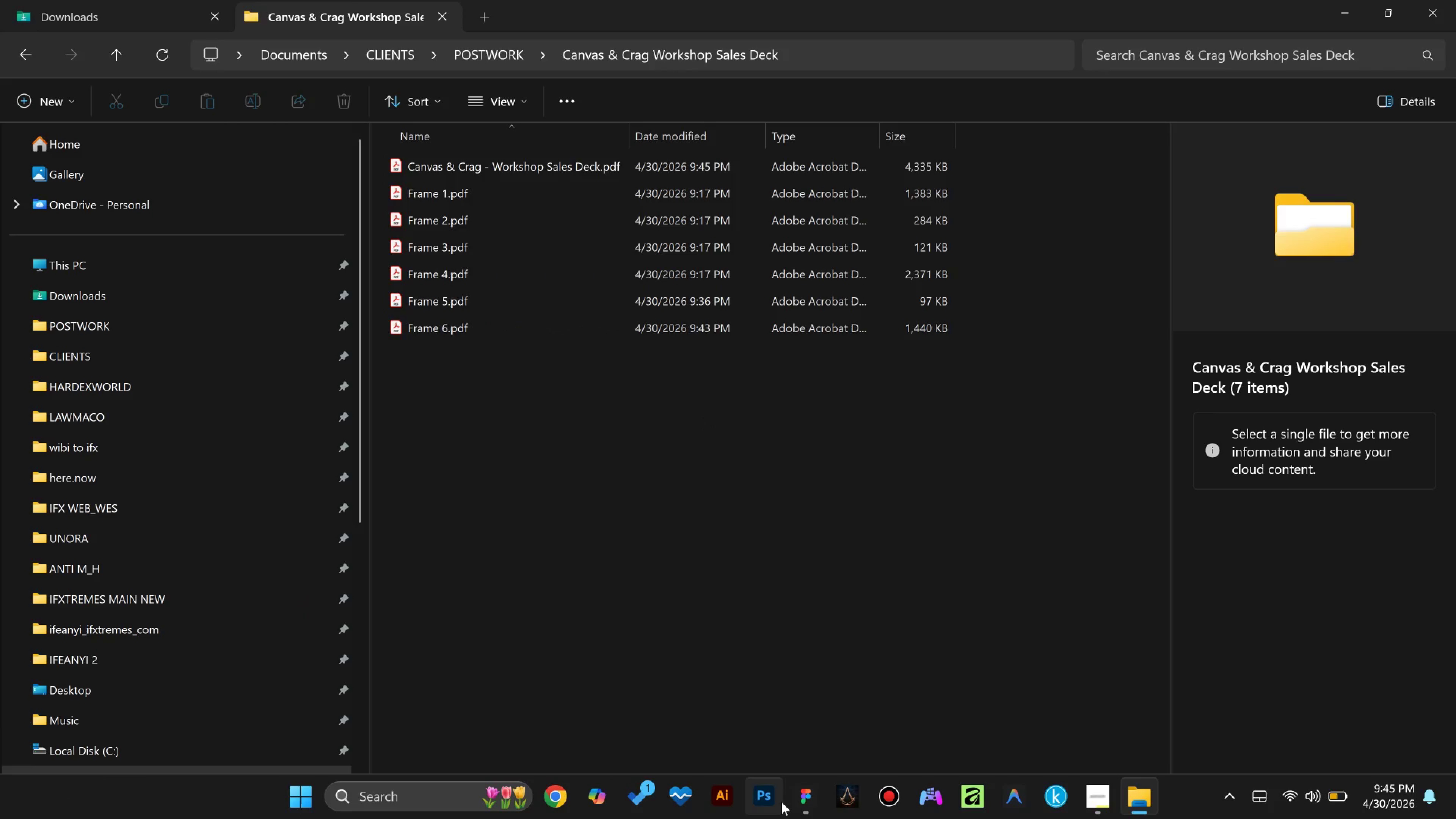 
left_click([795, 798])
 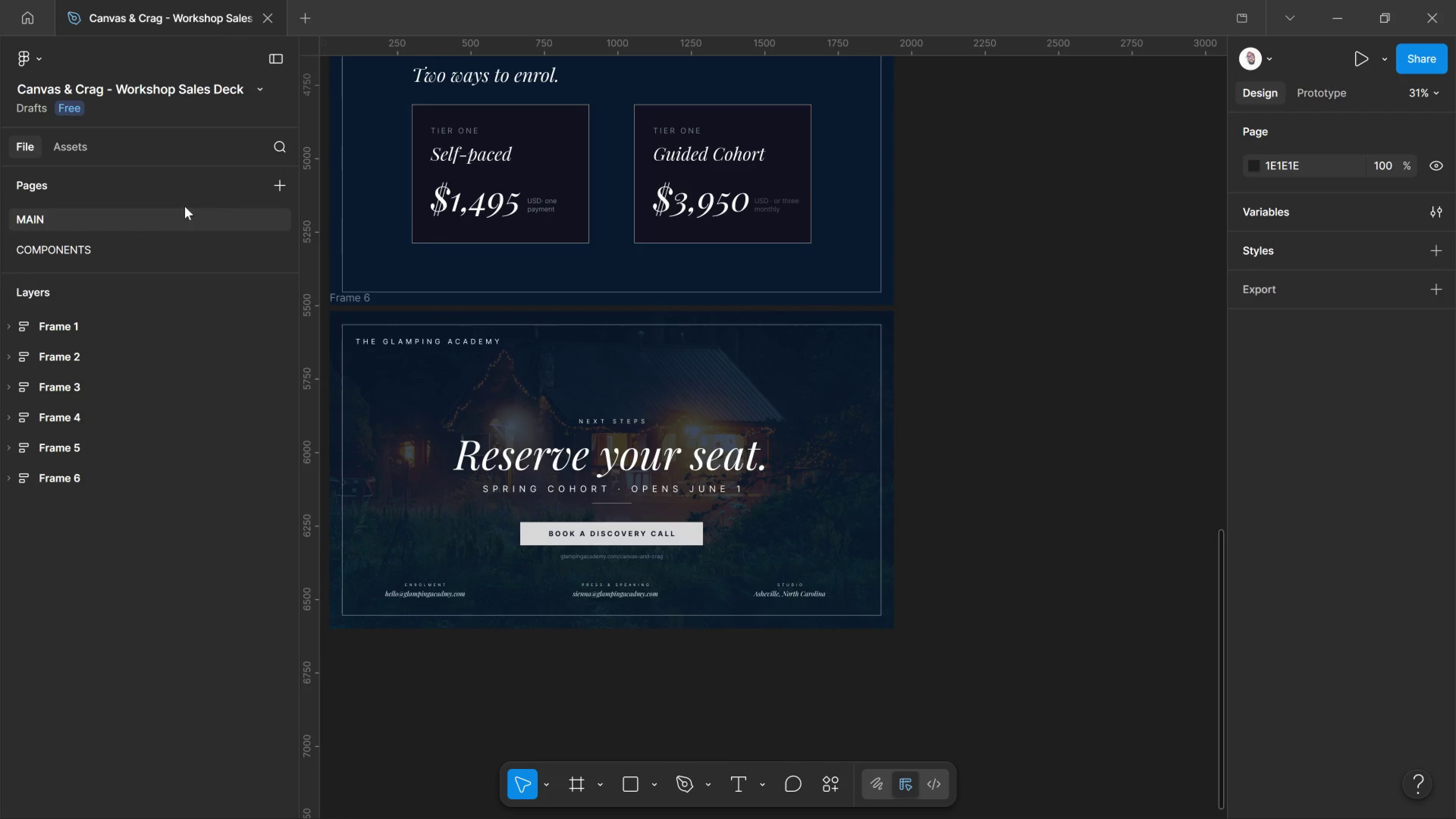 
hold_key(key=ControlLeft, duration=0.89)
scroll: coordinate [482, 206], scroll_direction: down, amount: 8.0
 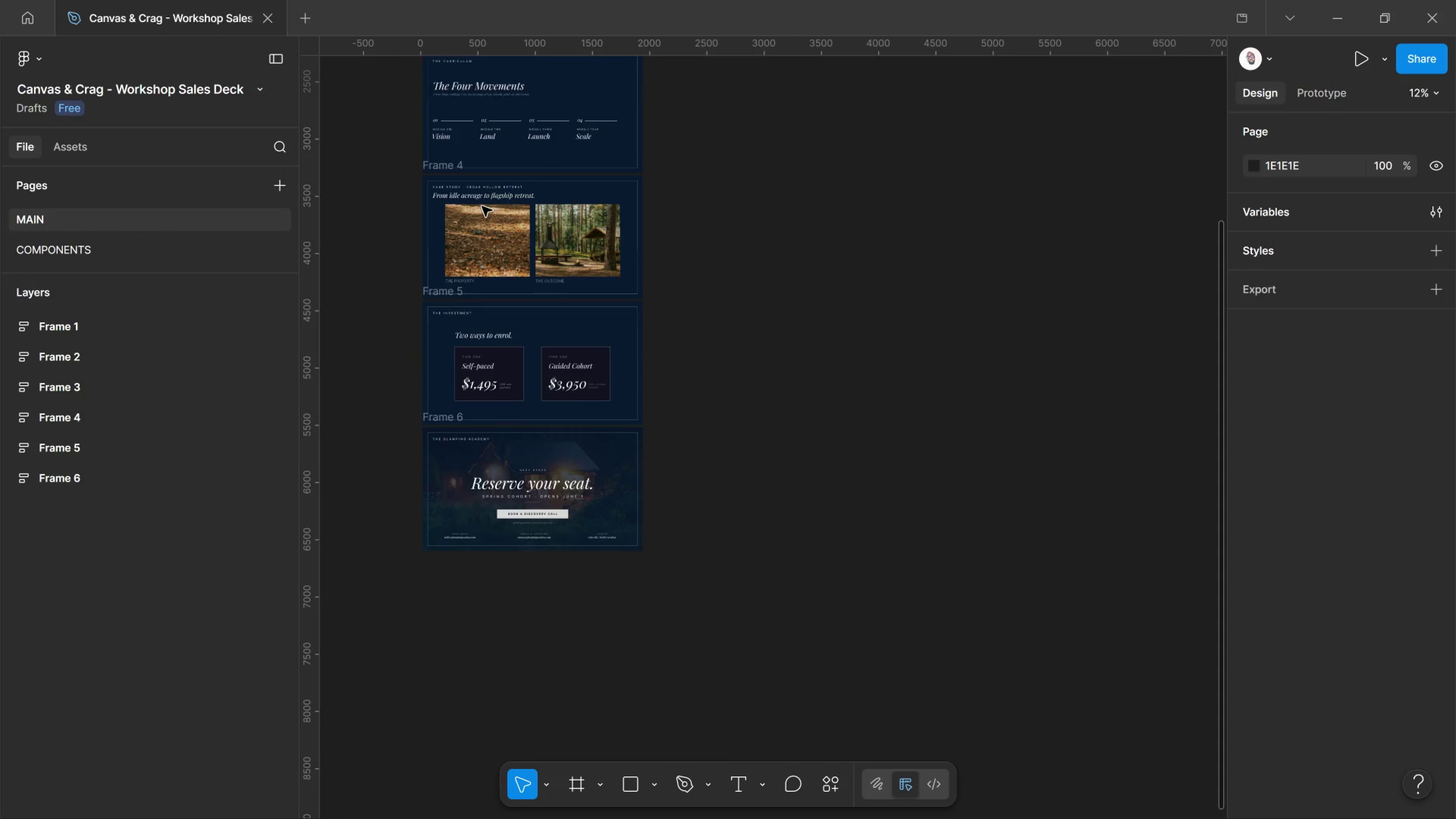 
hold_key(key=ControlLeft, duration=0.47)
scroll: coordinate [479, 205], scroll_direction: up, amount: 9.0
 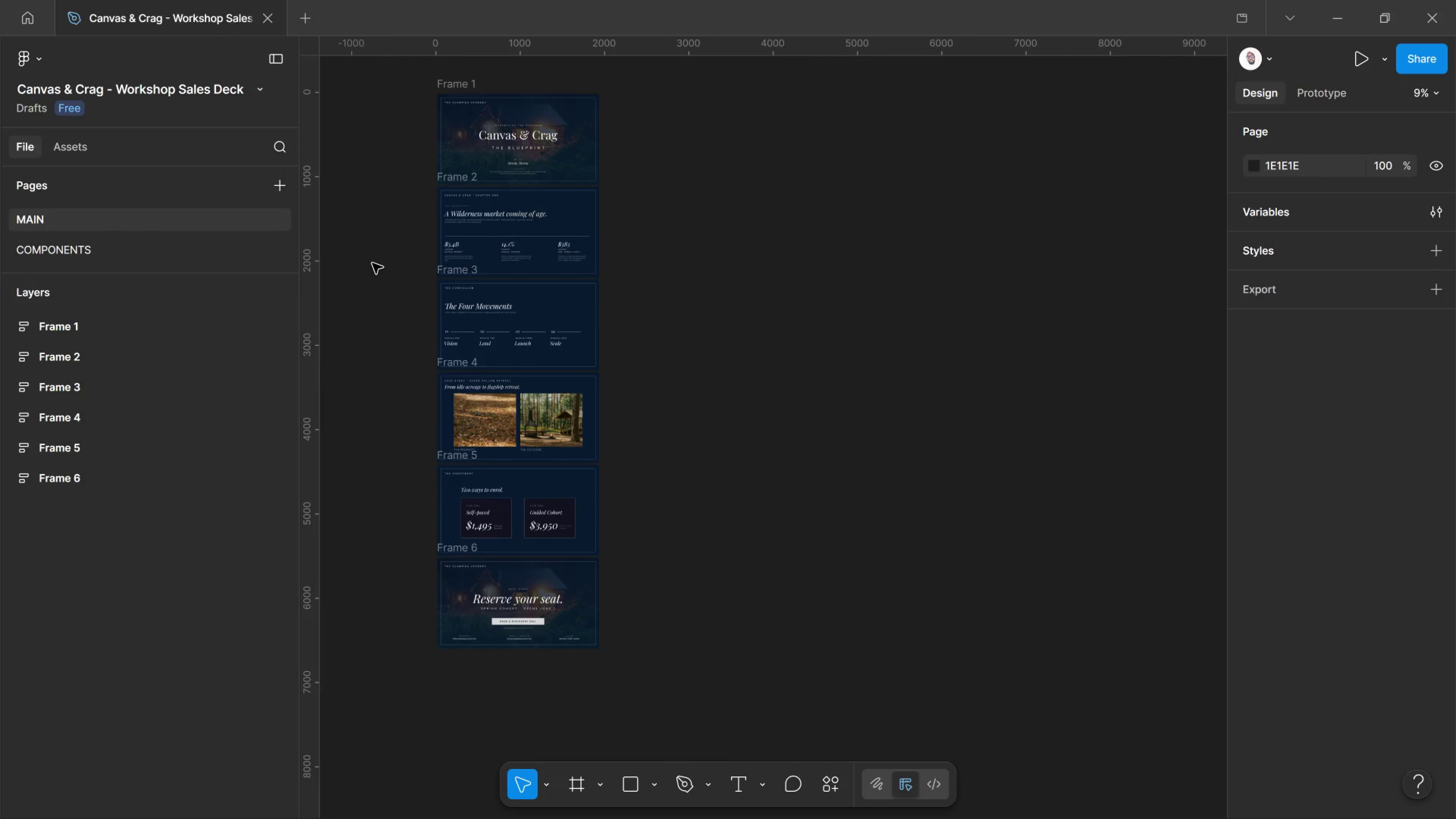 
hold_key(key=Space, duration=0.72)
 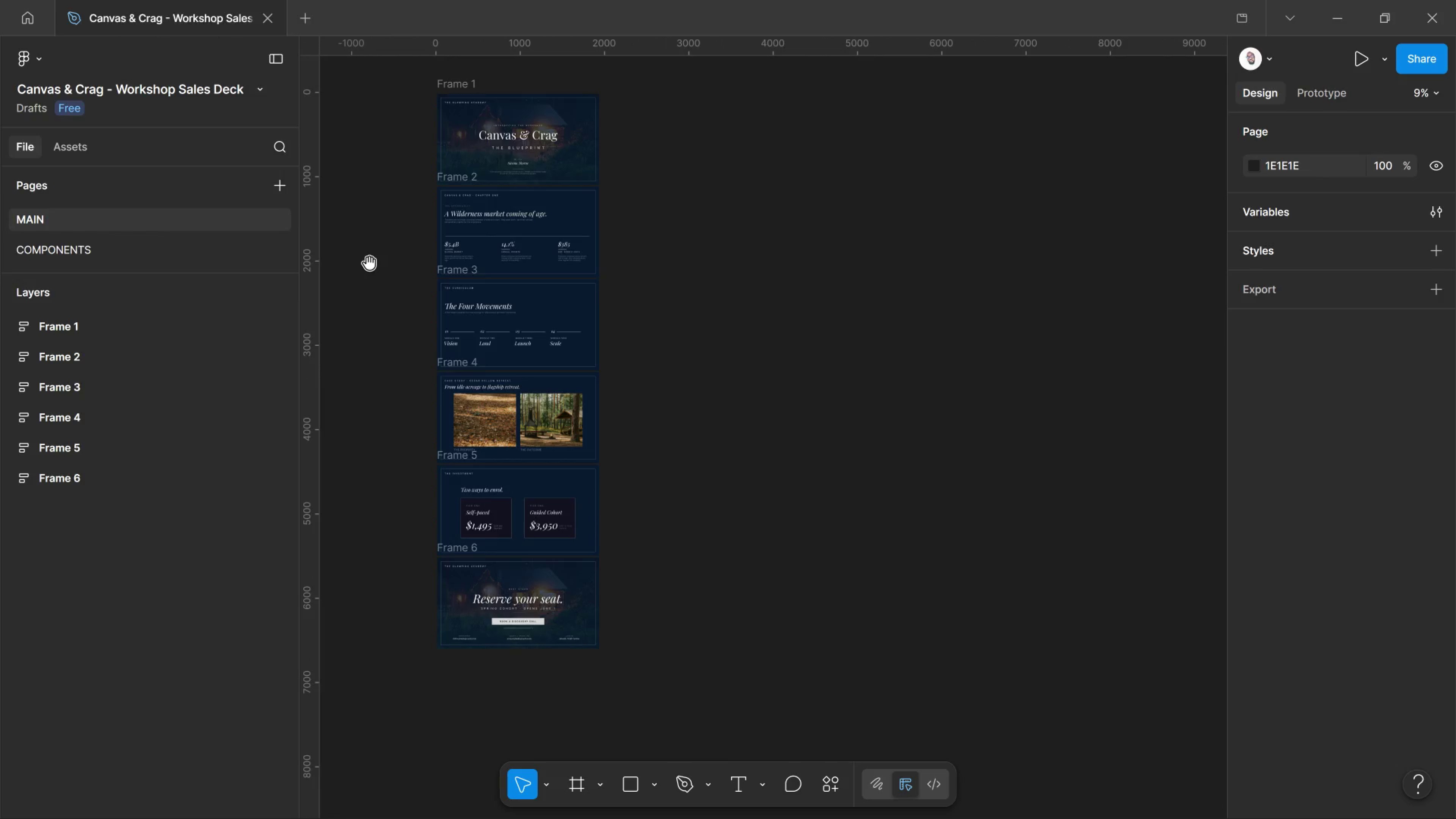 
left_click([372, 263])
 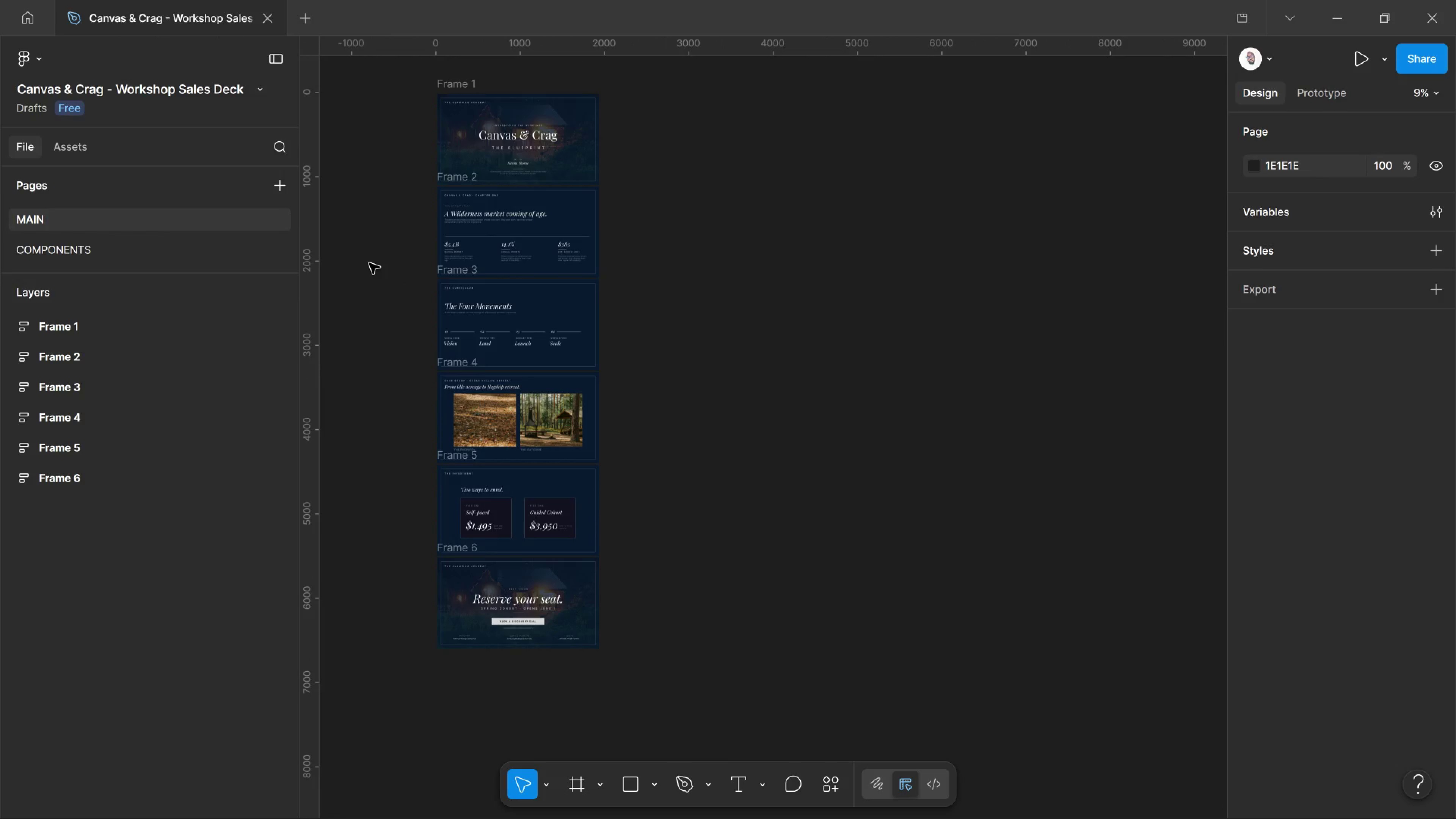 
left_click([372, 263])
 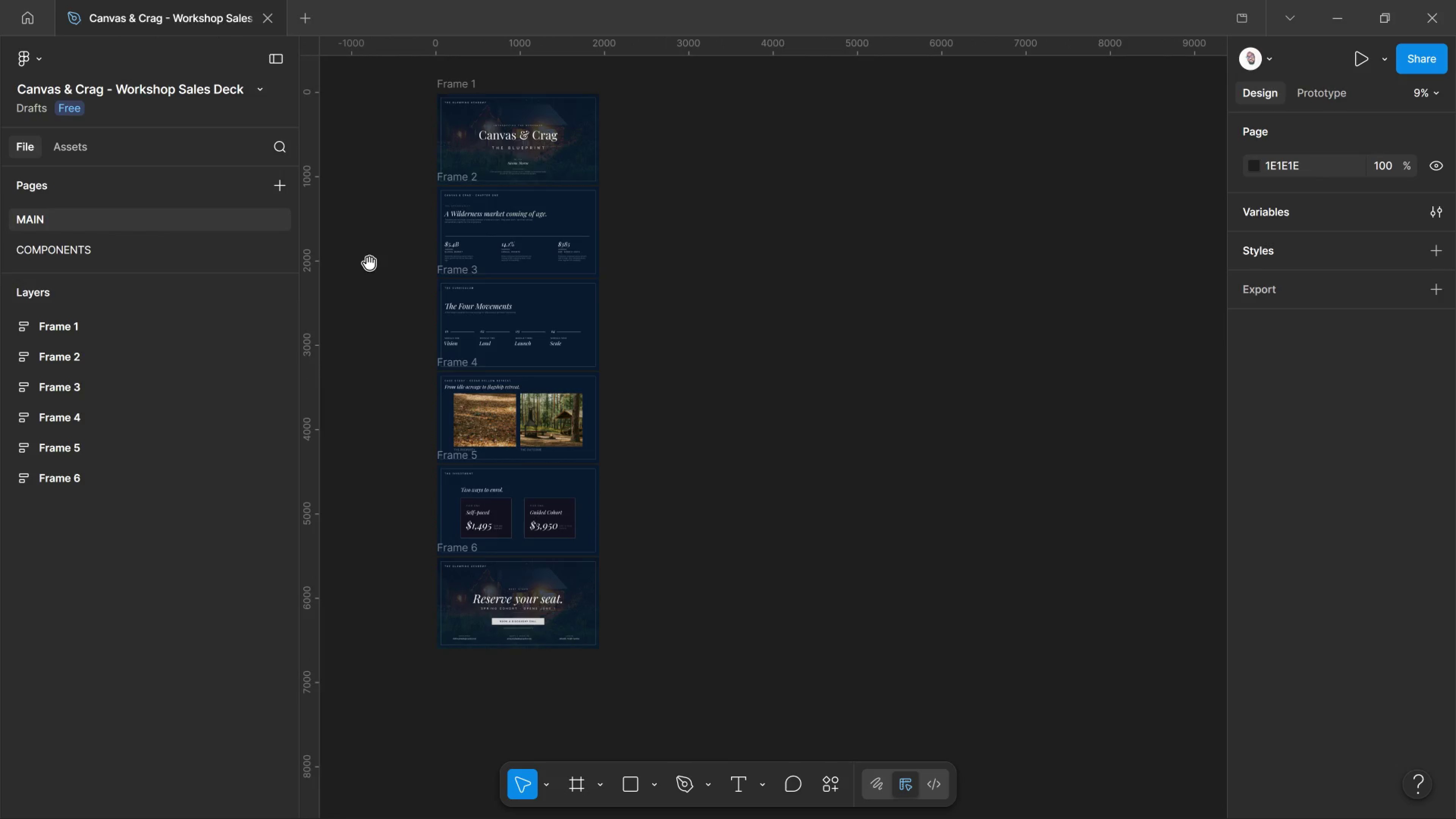 
left_click([369, 263])
 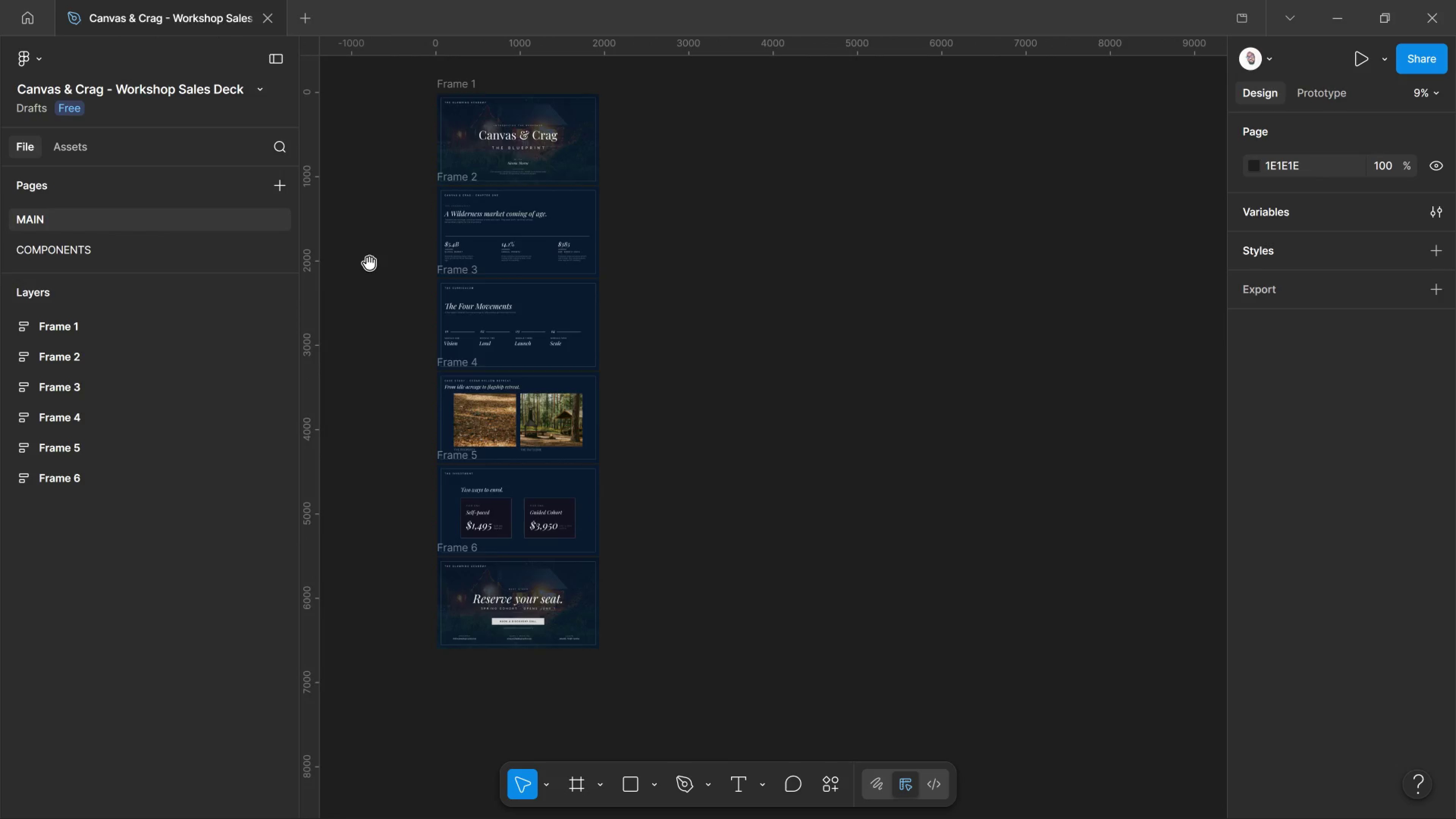 
hold_key(key=Space, duration=1.51)
 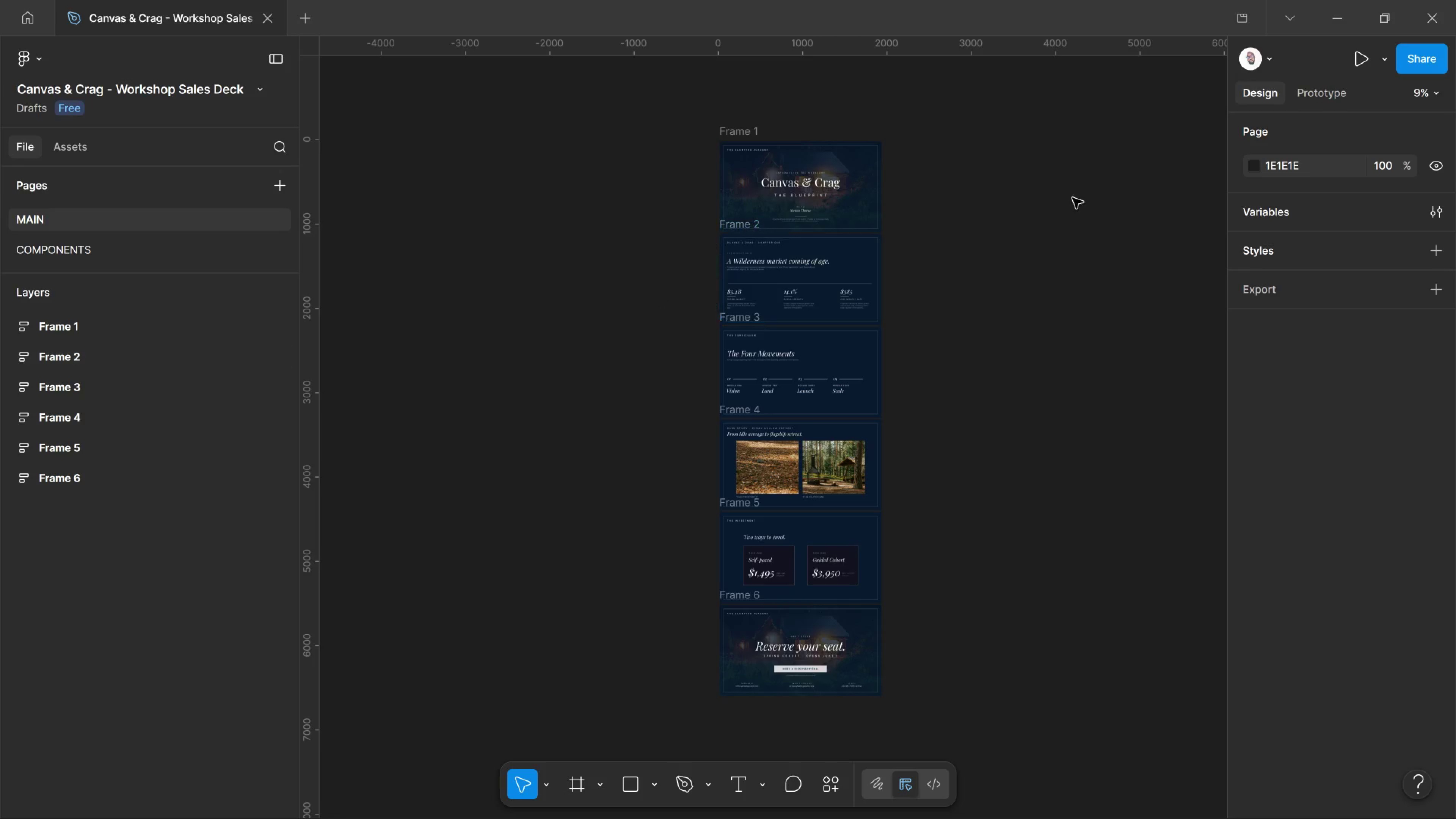 
left_click_drag(start_coordinate=[369, 263], to_coordinate=[653, 311])
 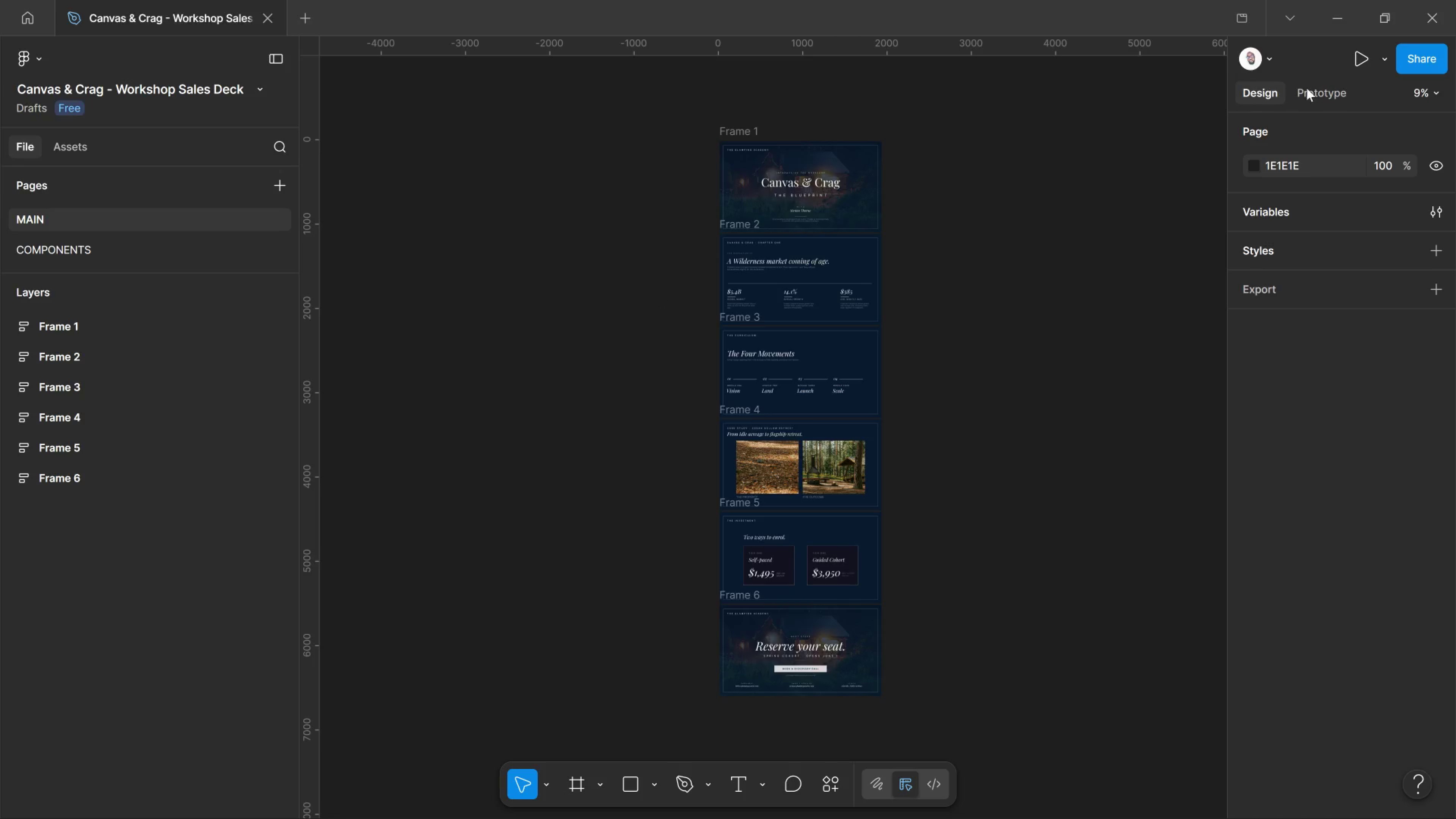 
hold_key(key=Space, duration=0.54)
 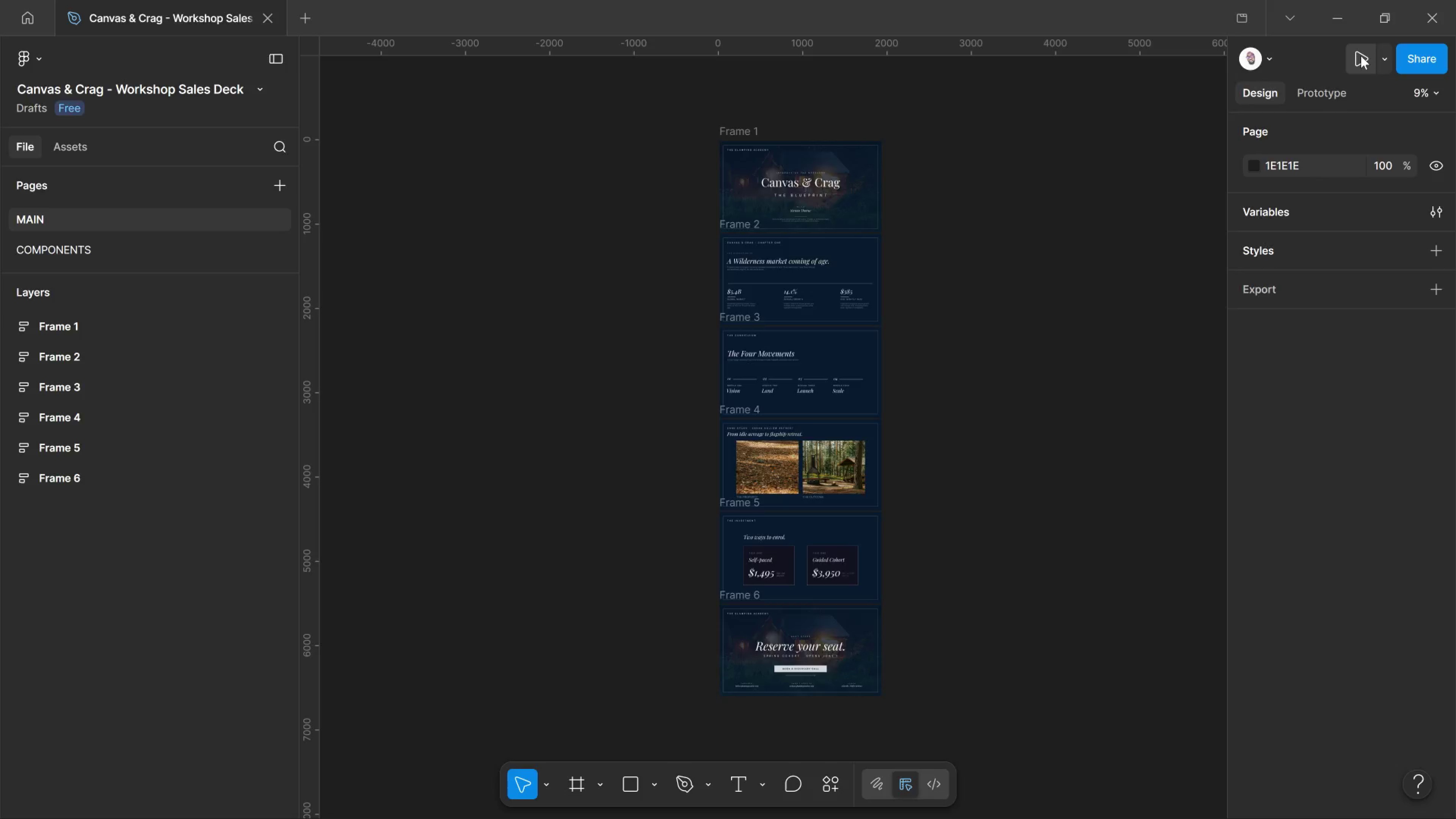 
left_click_drag(start_coordinate=[1359, 48], to_coordinate=[1361, 56])